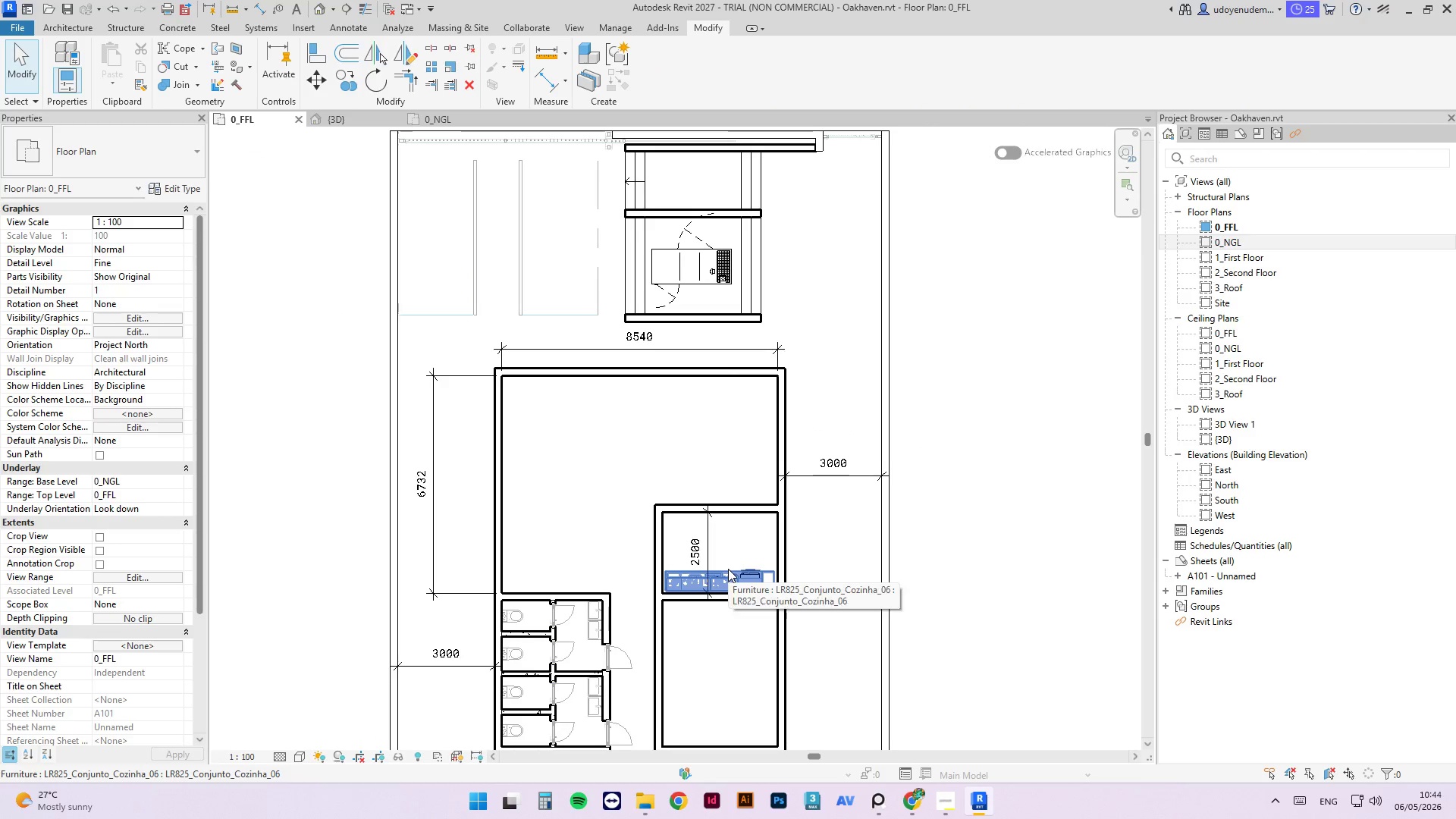 
key(Escape)
type(CM)
 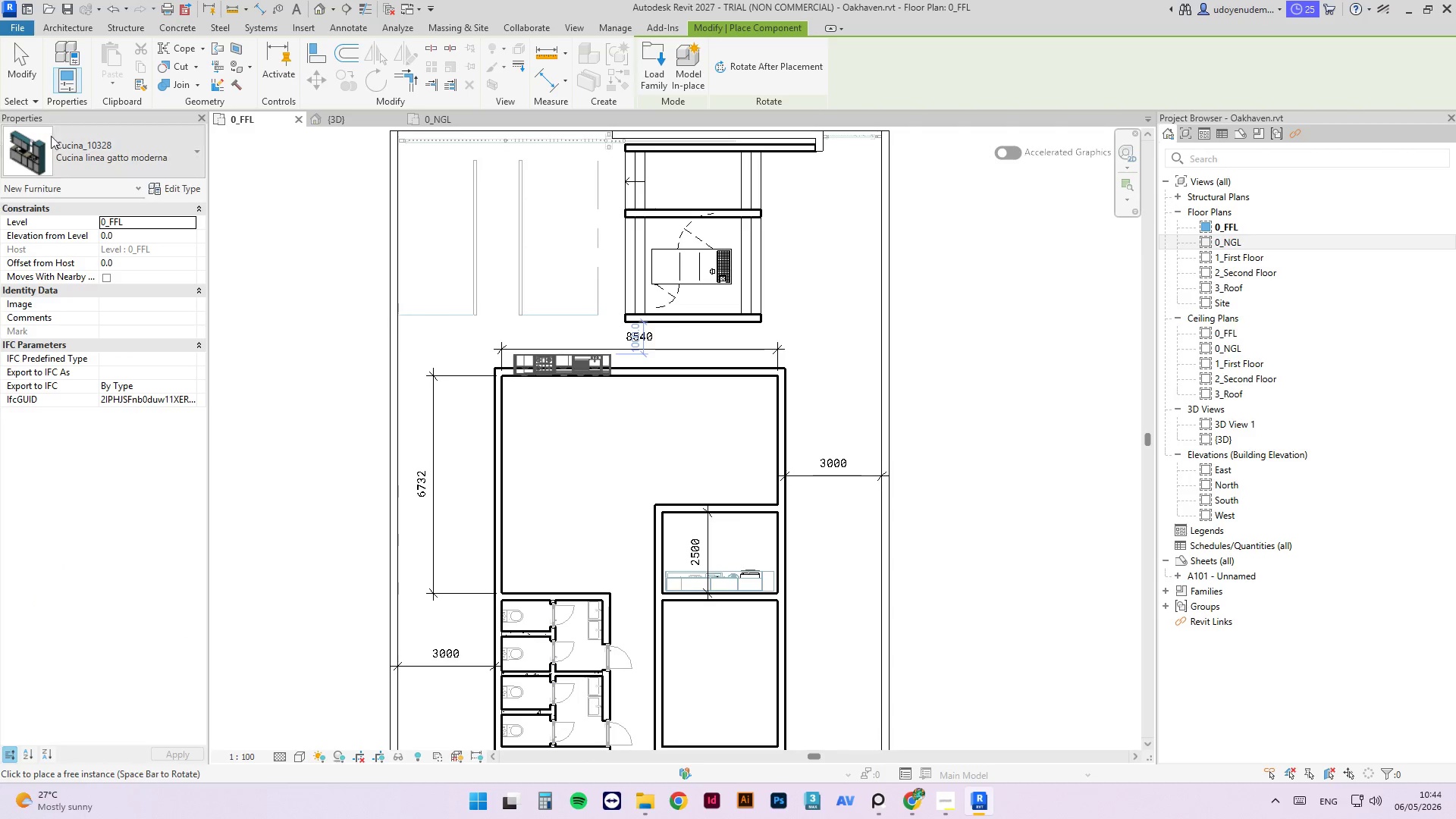 
left_click([172, 136])
 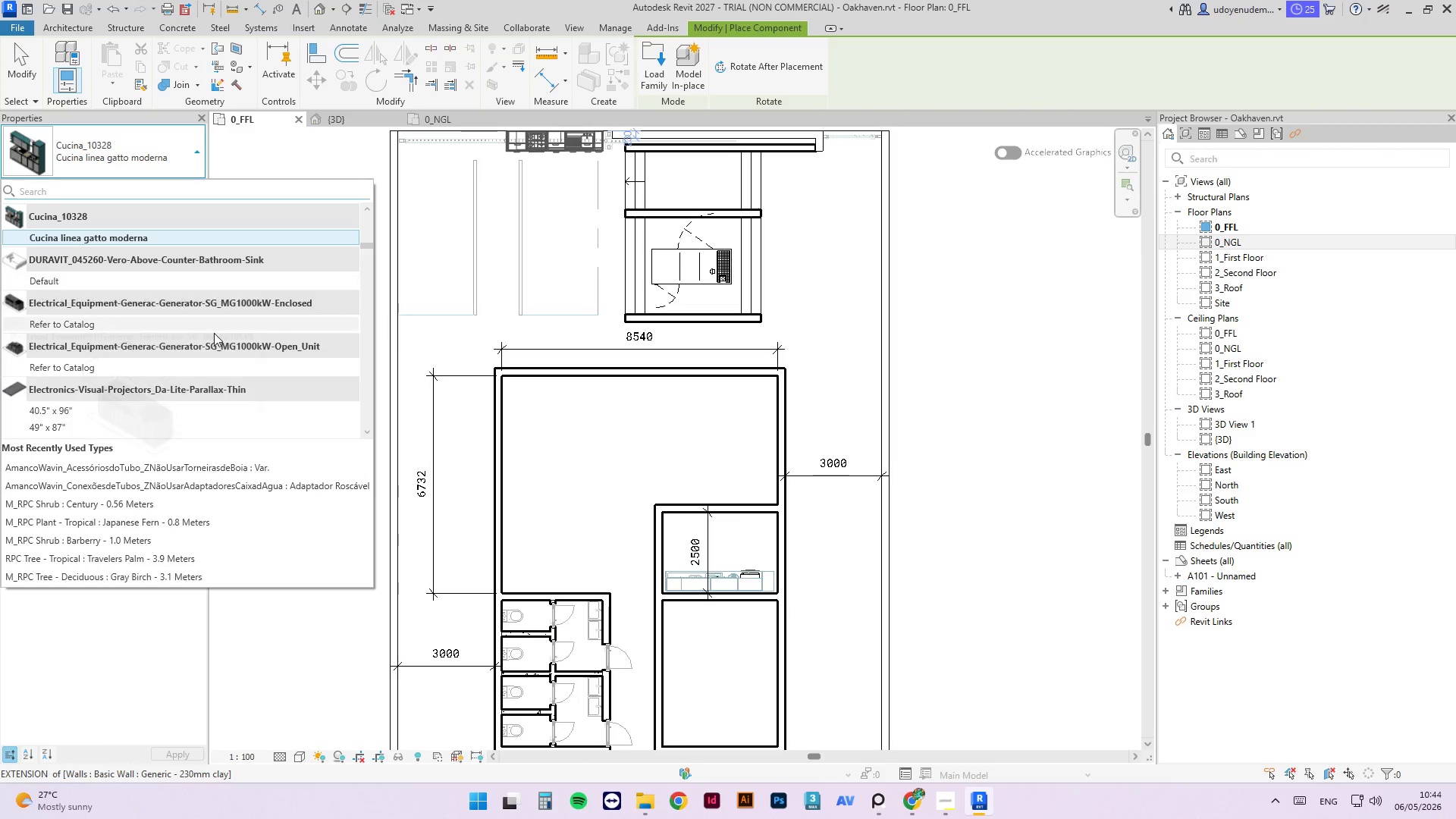 
scroll: coordinate [262, 364], scroll_direction: up, amount: 17.0
 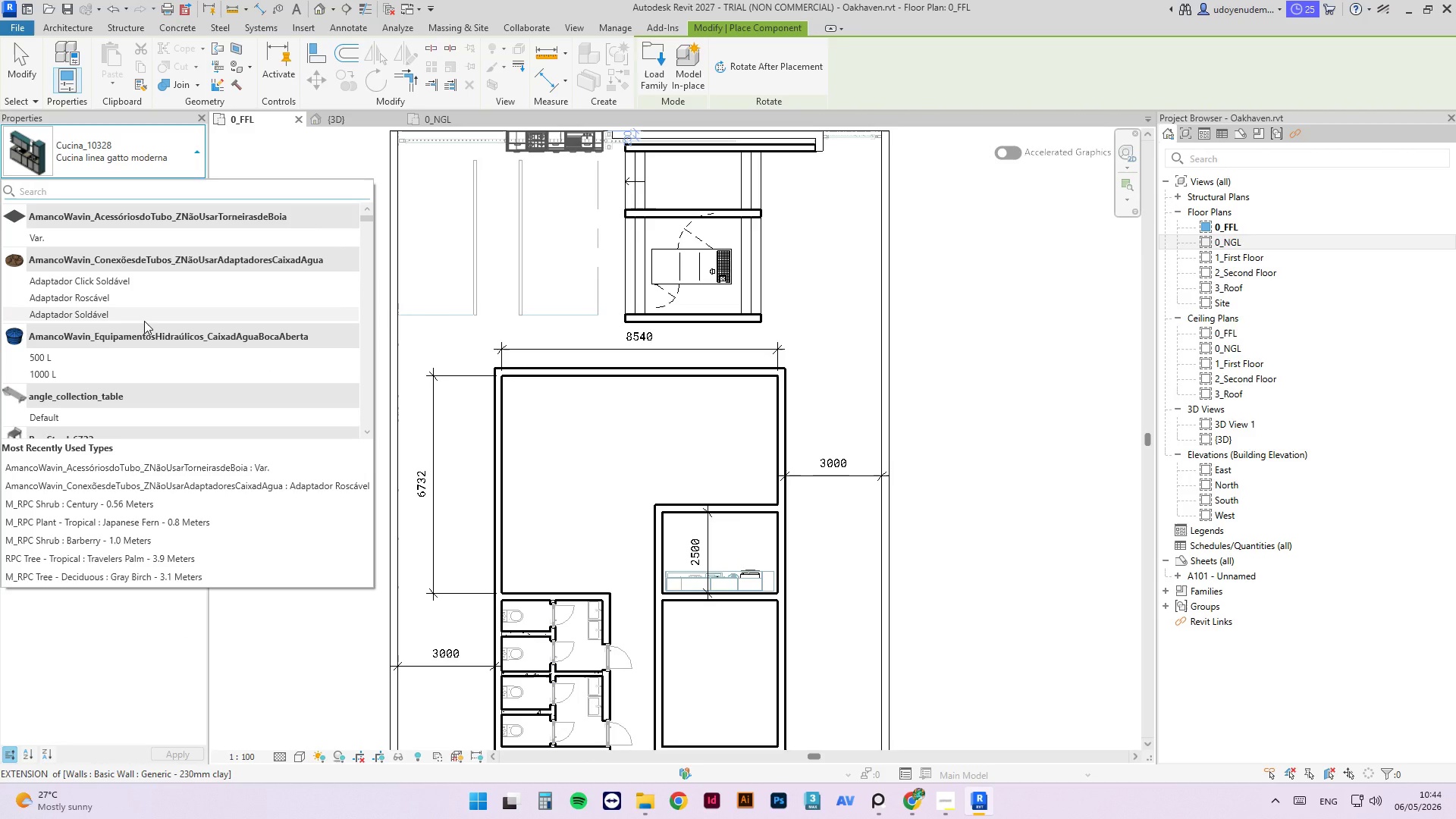 
scroll: coordinate [191, 384], scroll_direction: down, amount: 15.0
 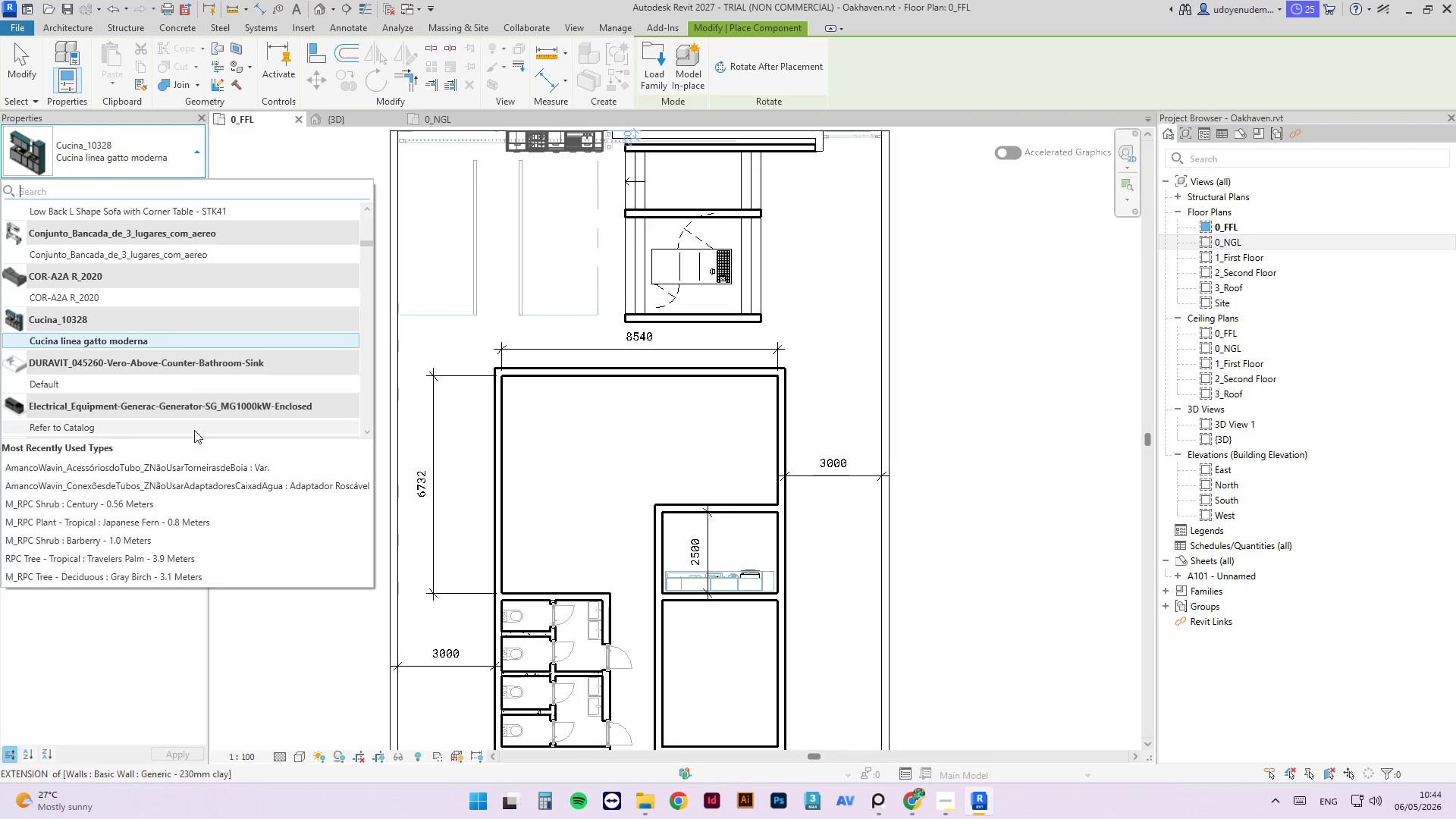 
scroll: coordinate [265, 350], scroll_direction: down, amount: 33.0
 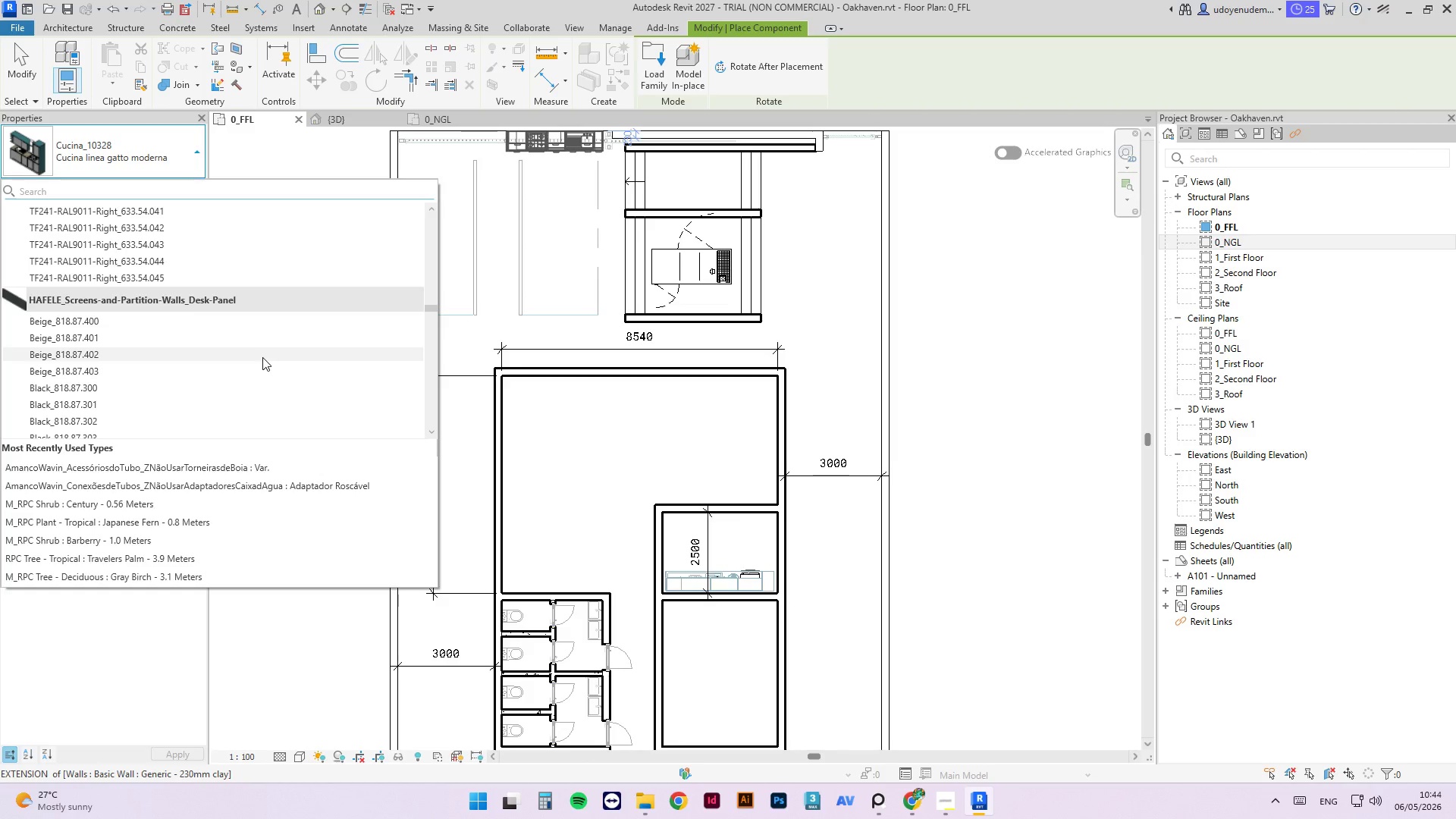 
scroll: coordinate [285, 365], scroll_direction: down, amount: 26.0
 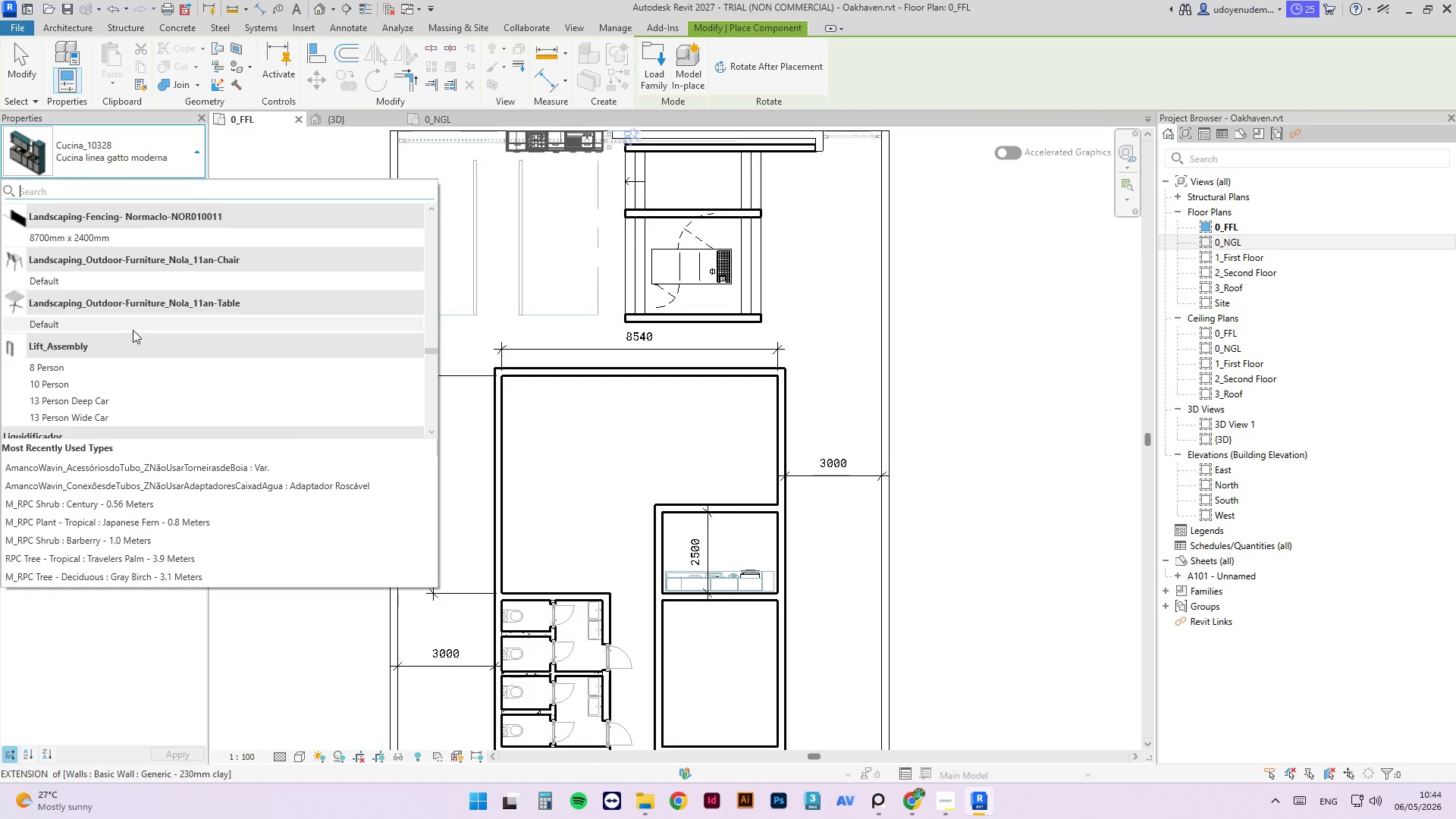 
left_click([132, 326])
 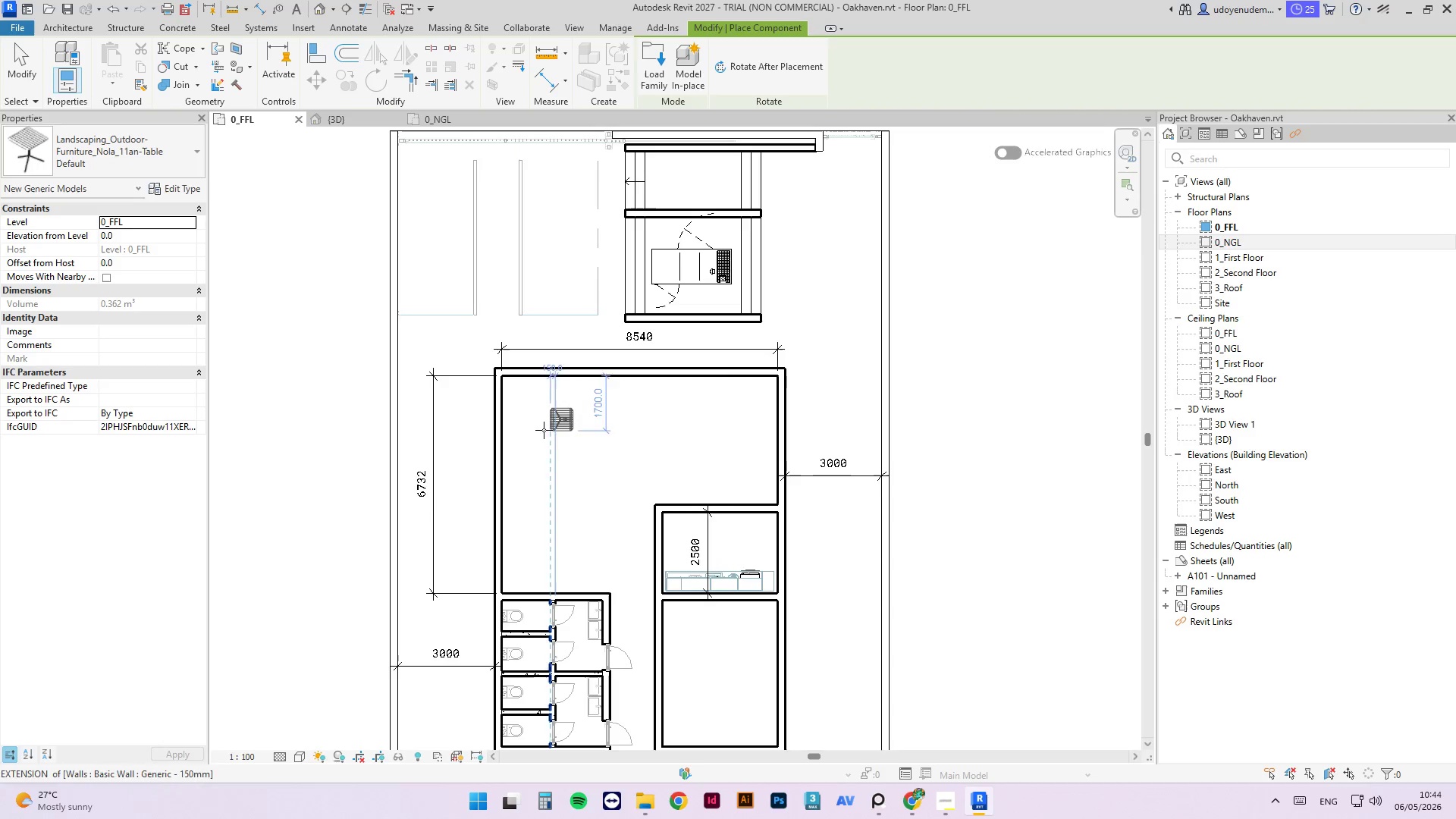 
scroll: coordinate [514, 424], scroll_direction: up, amount: 4.0
 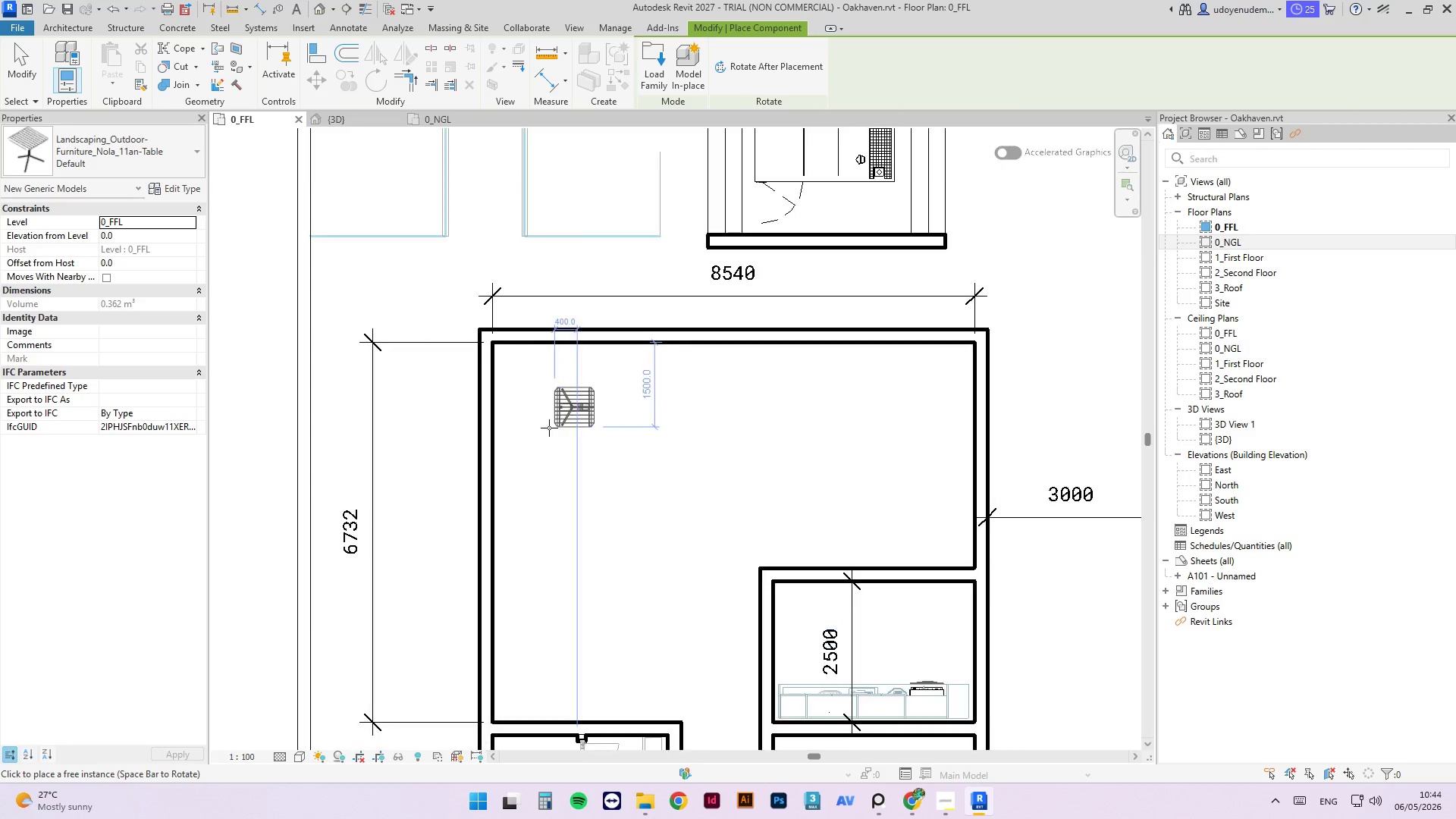 
left_click([536, 428])
 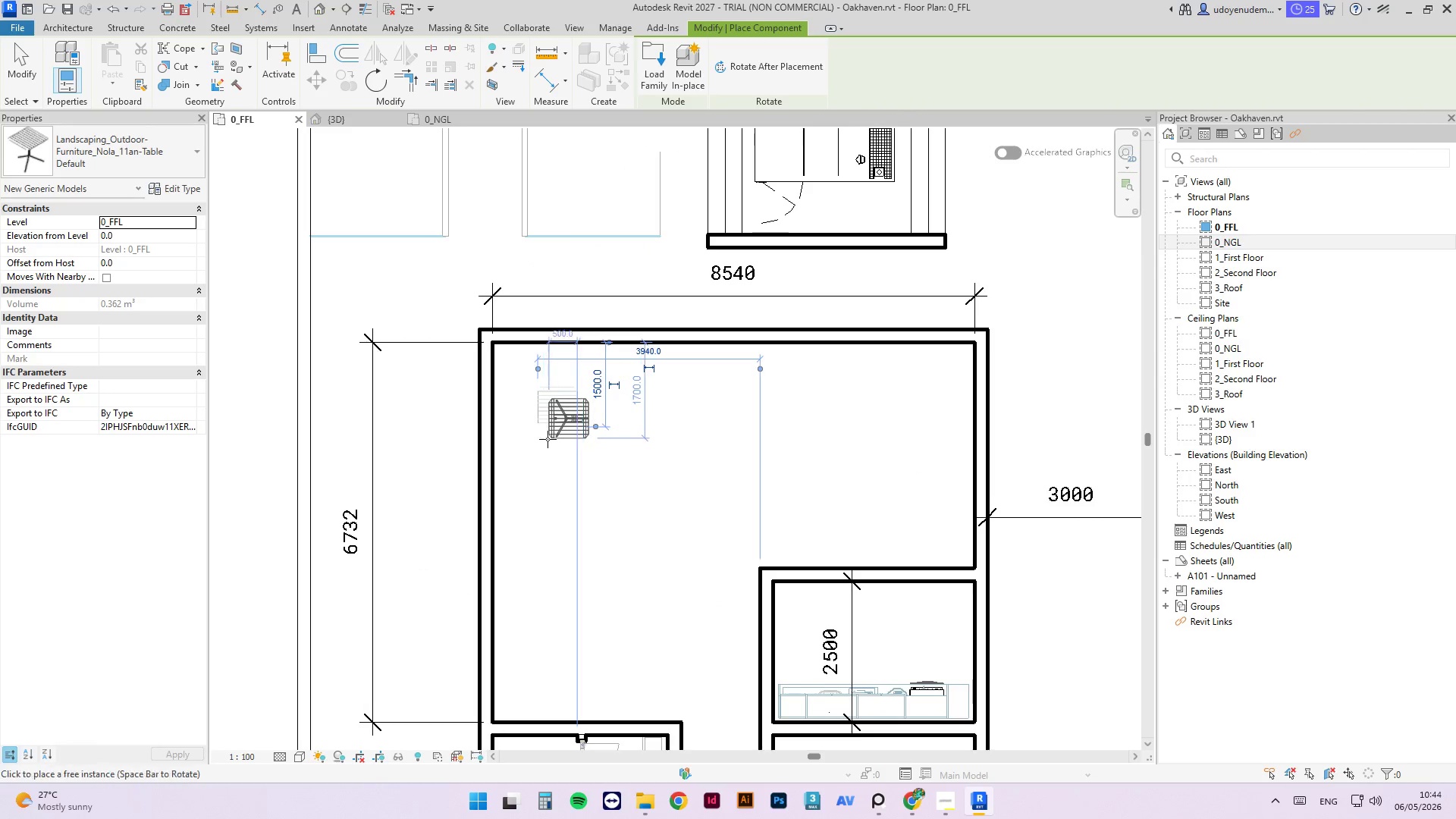 
key(Escape)
 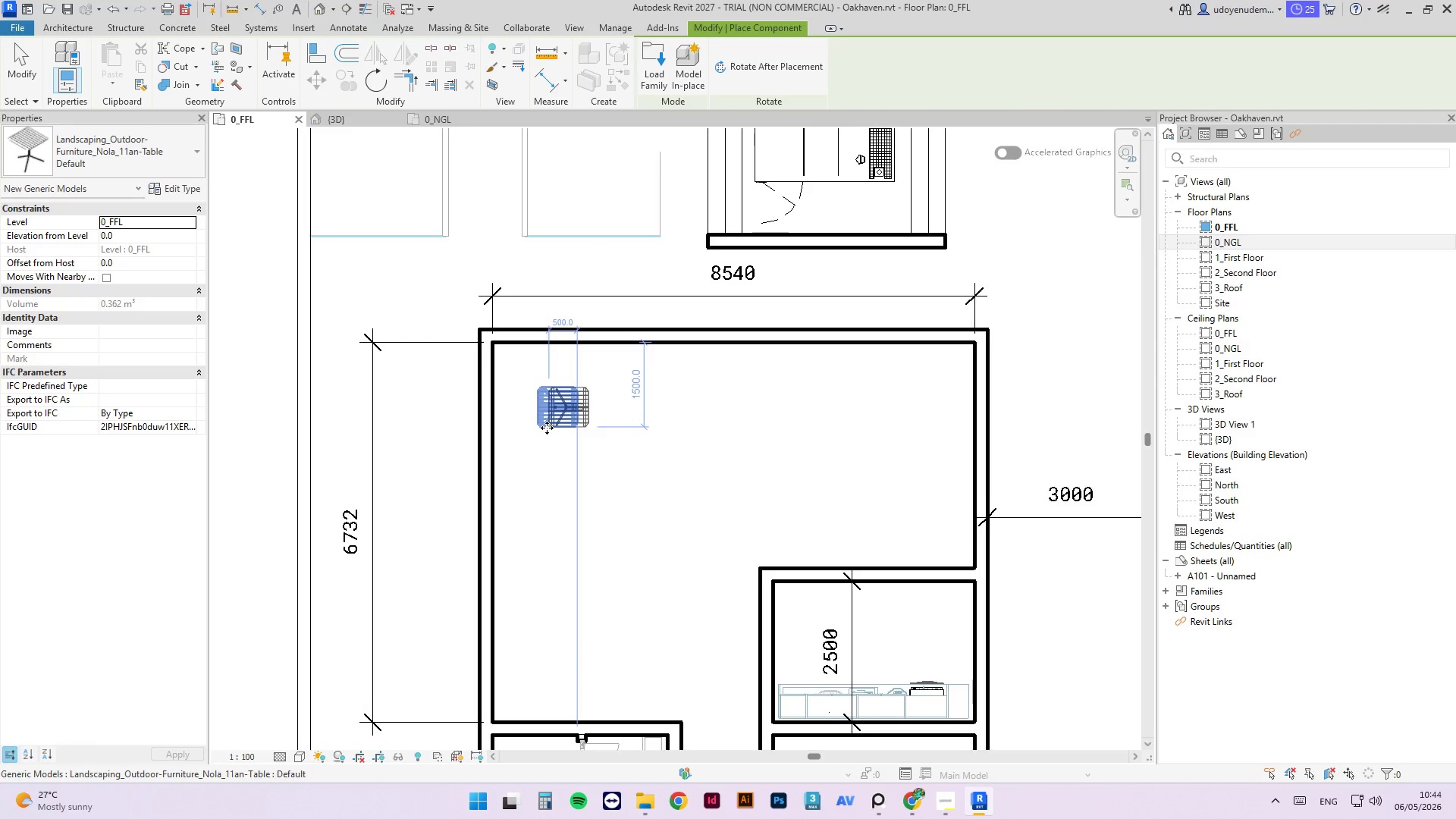 
key(Escape)
 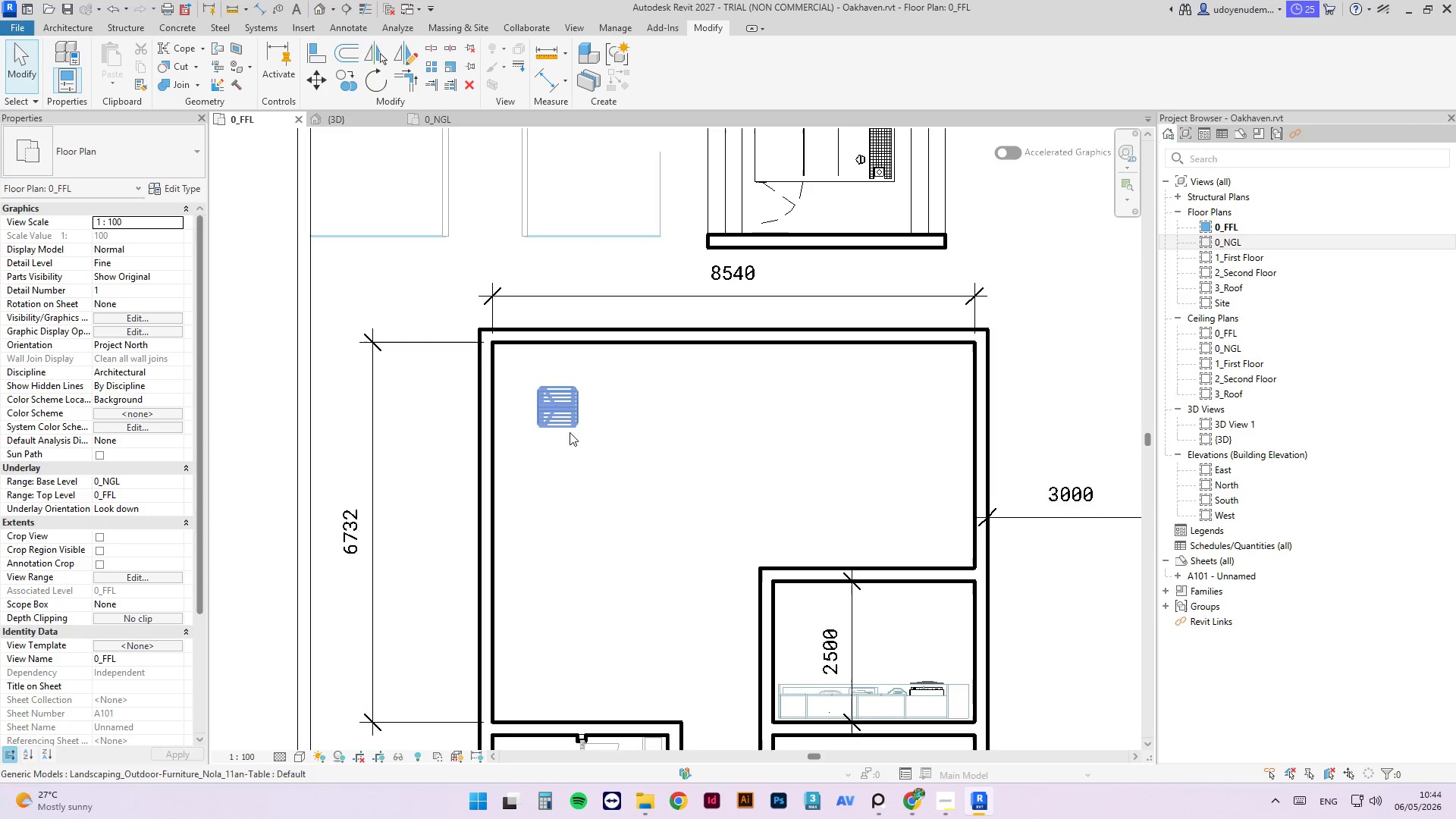 
key(Escape)
 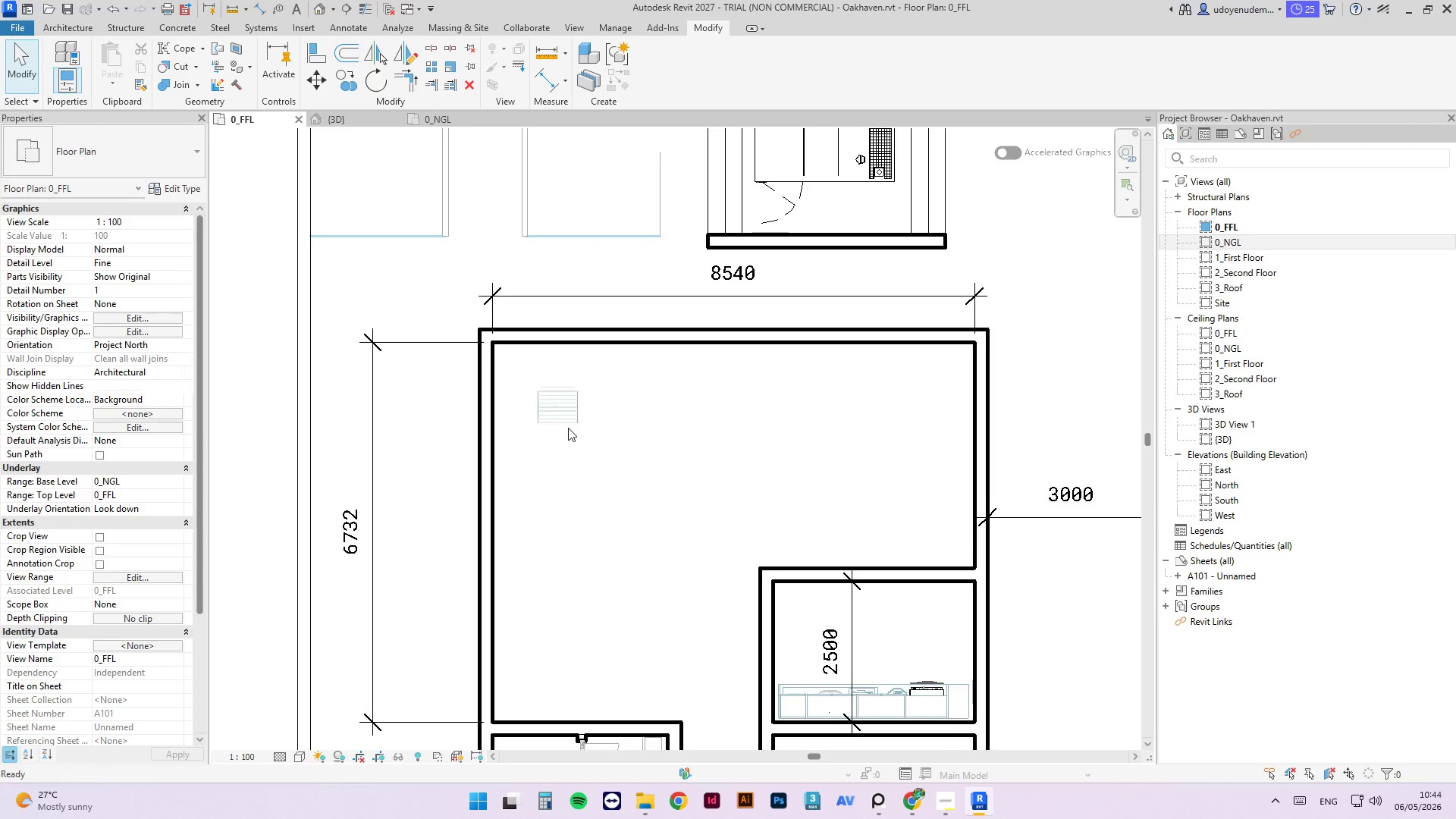 
scroll: coordinate [553, 413], scroll_direction: up, amount: 4.0
 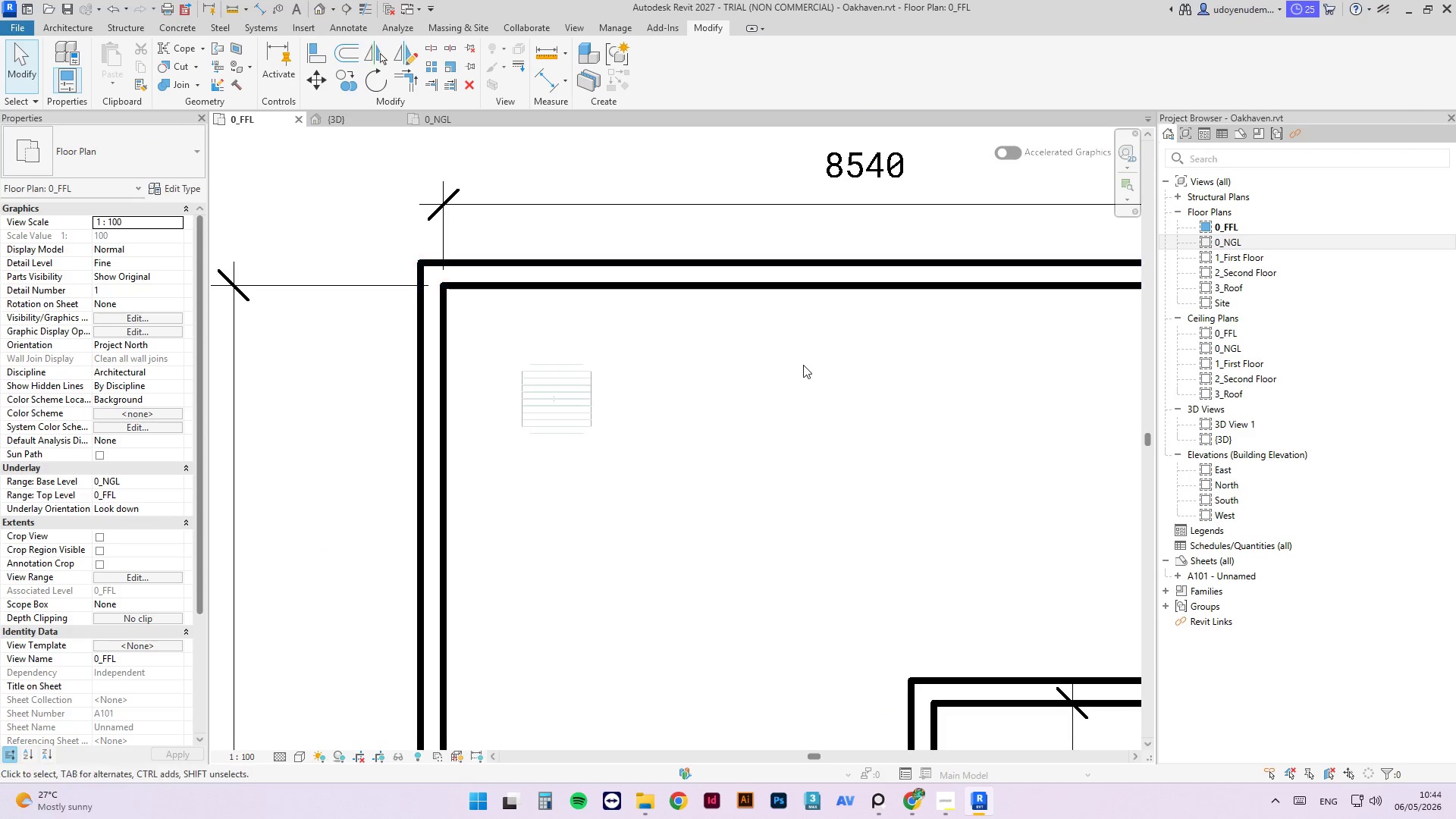 
left_click([803, 367])
 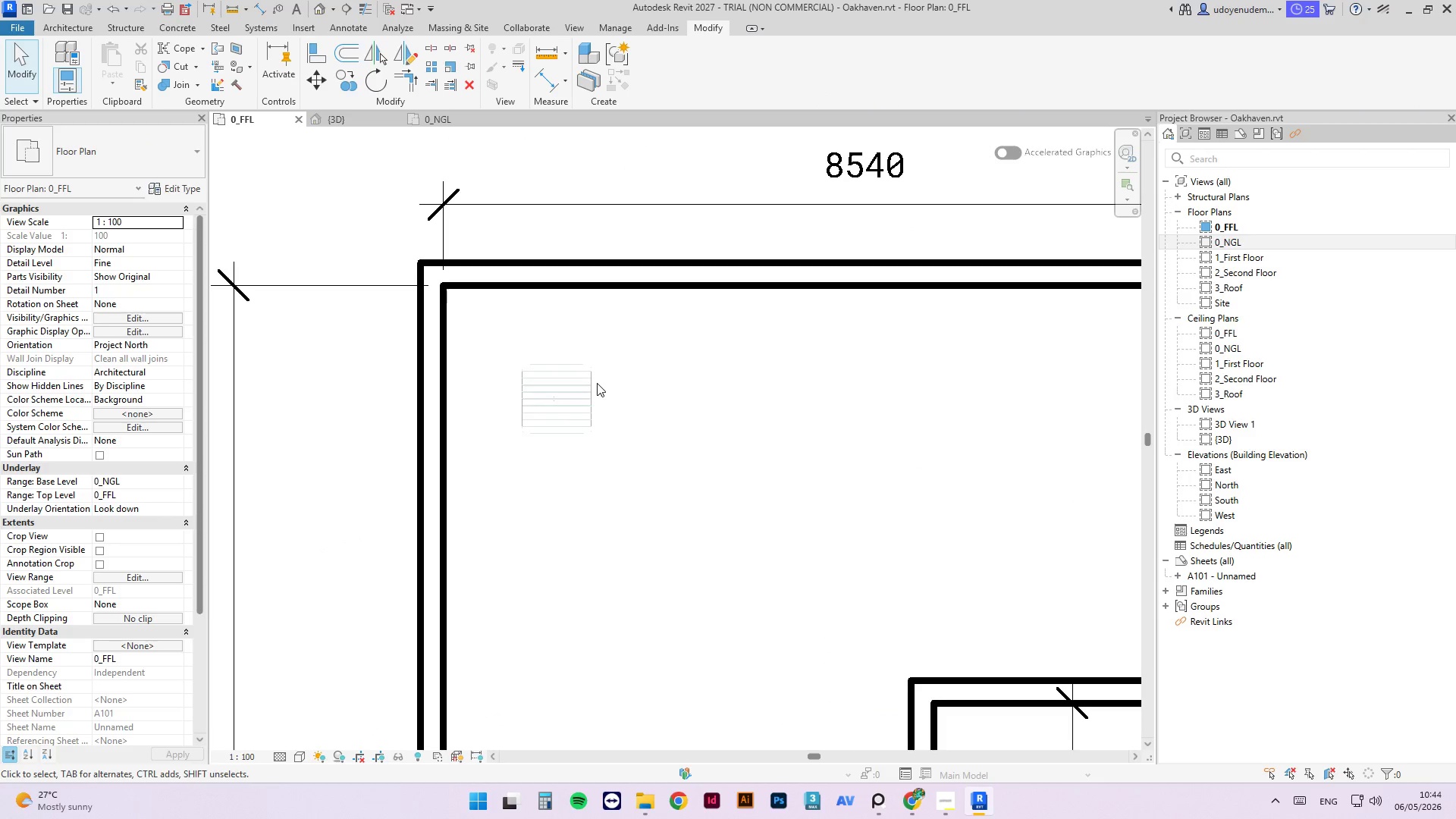 
left_click([590, 383])
 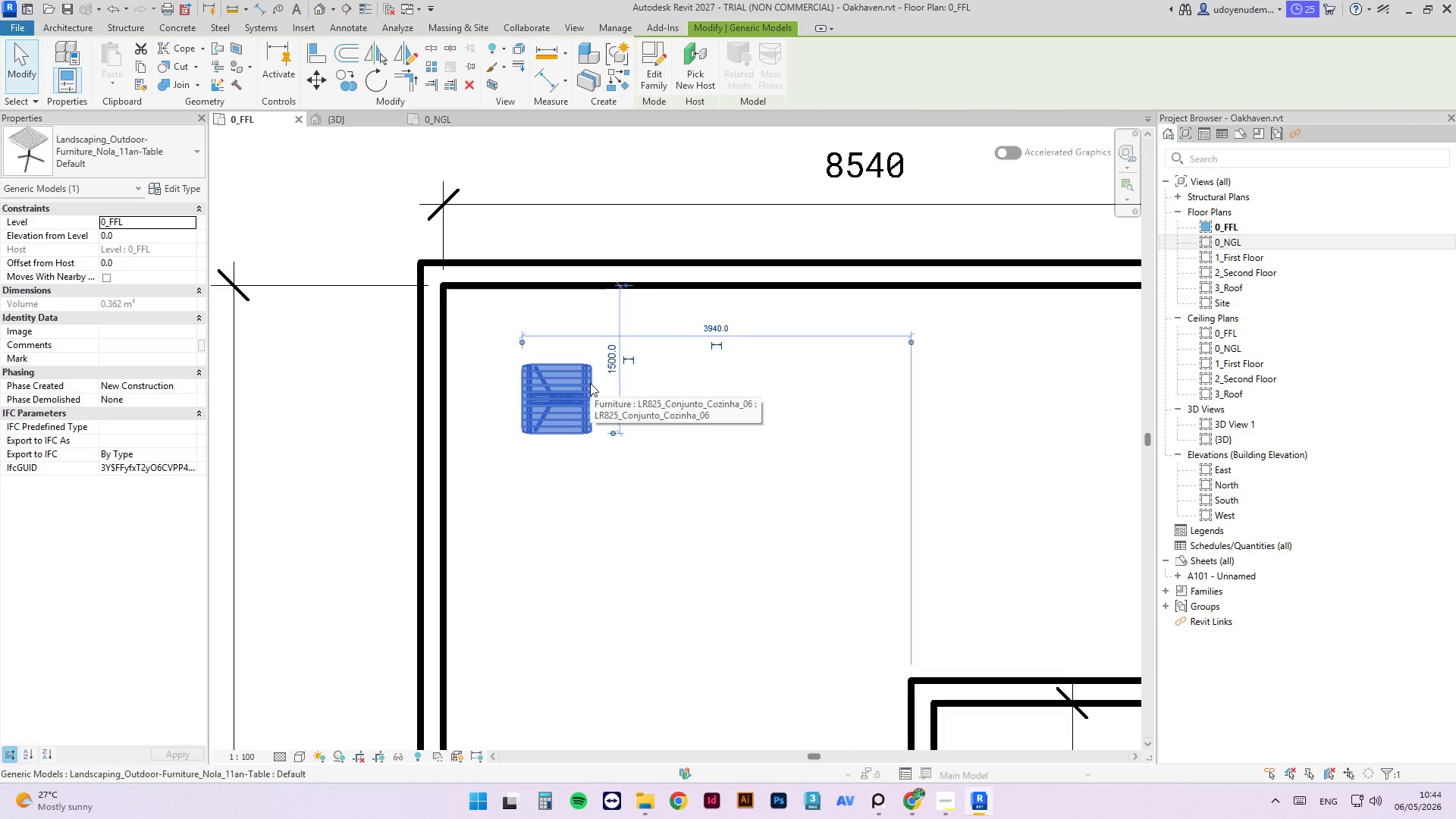 
type([Delete]CM)
 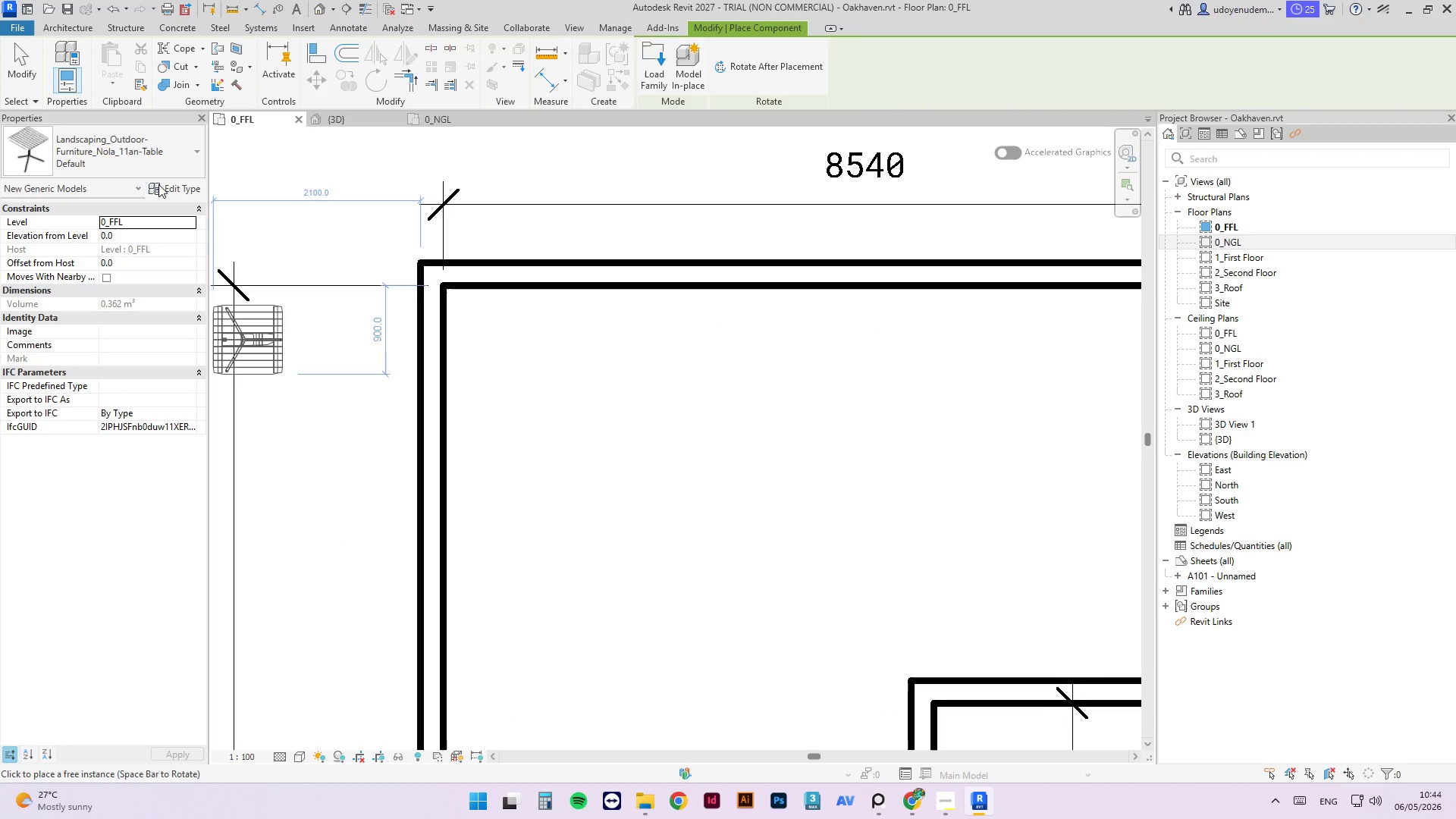 
double_click([143, 158])
 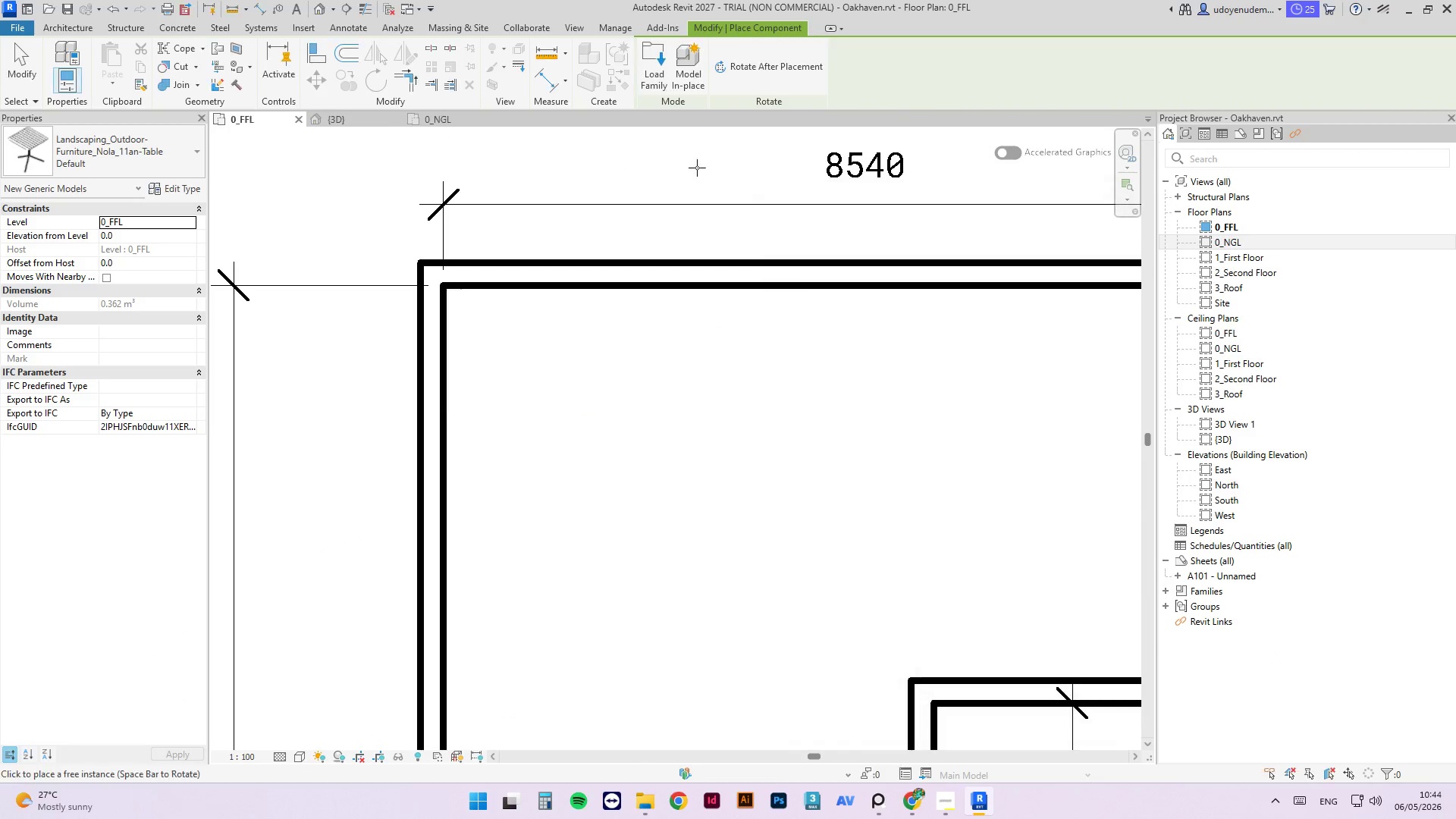 
left_click([117, 150])
 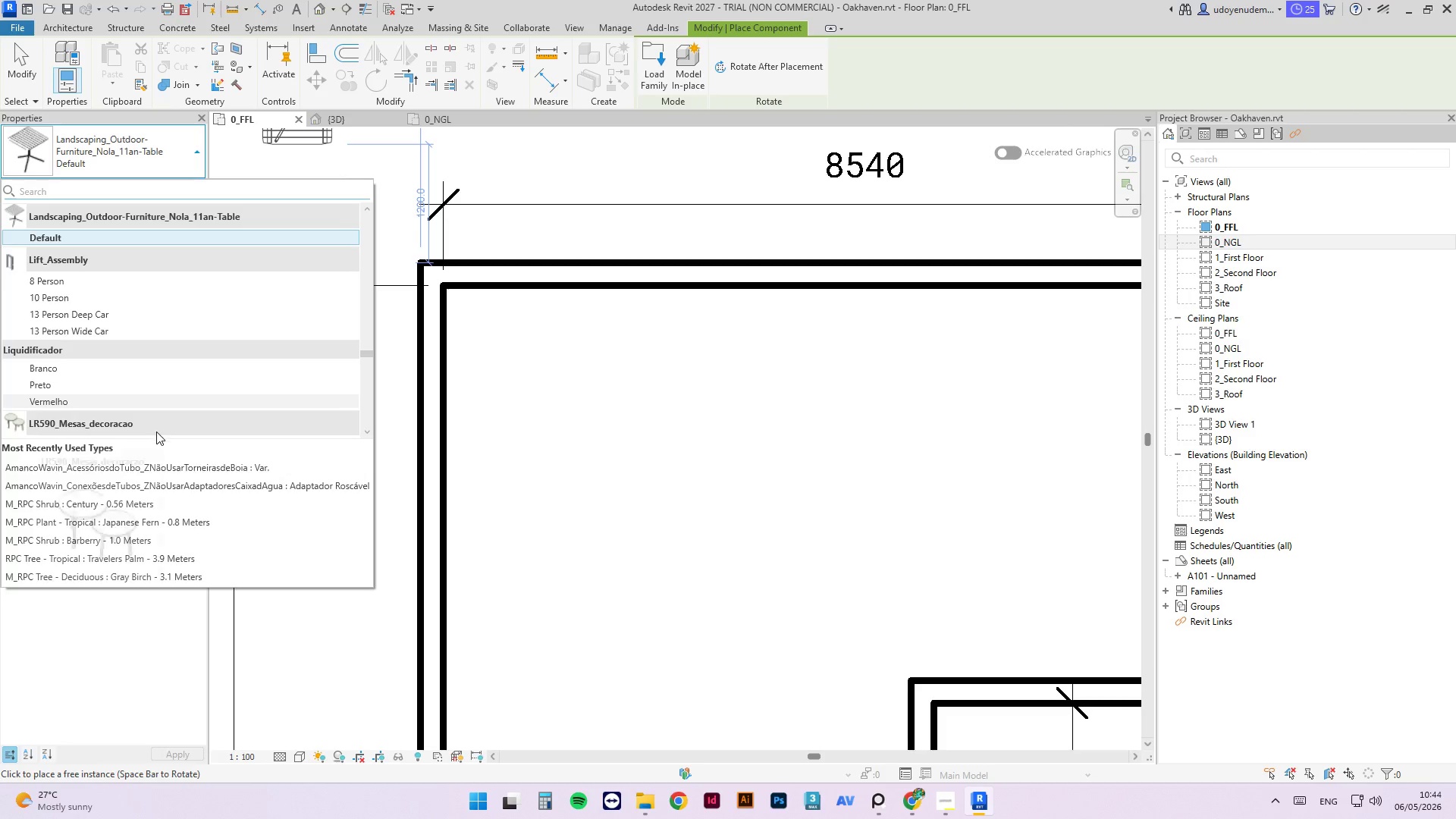 
scroll: coordinate [131, 372], scroll_direction: down, amount: 22.0
 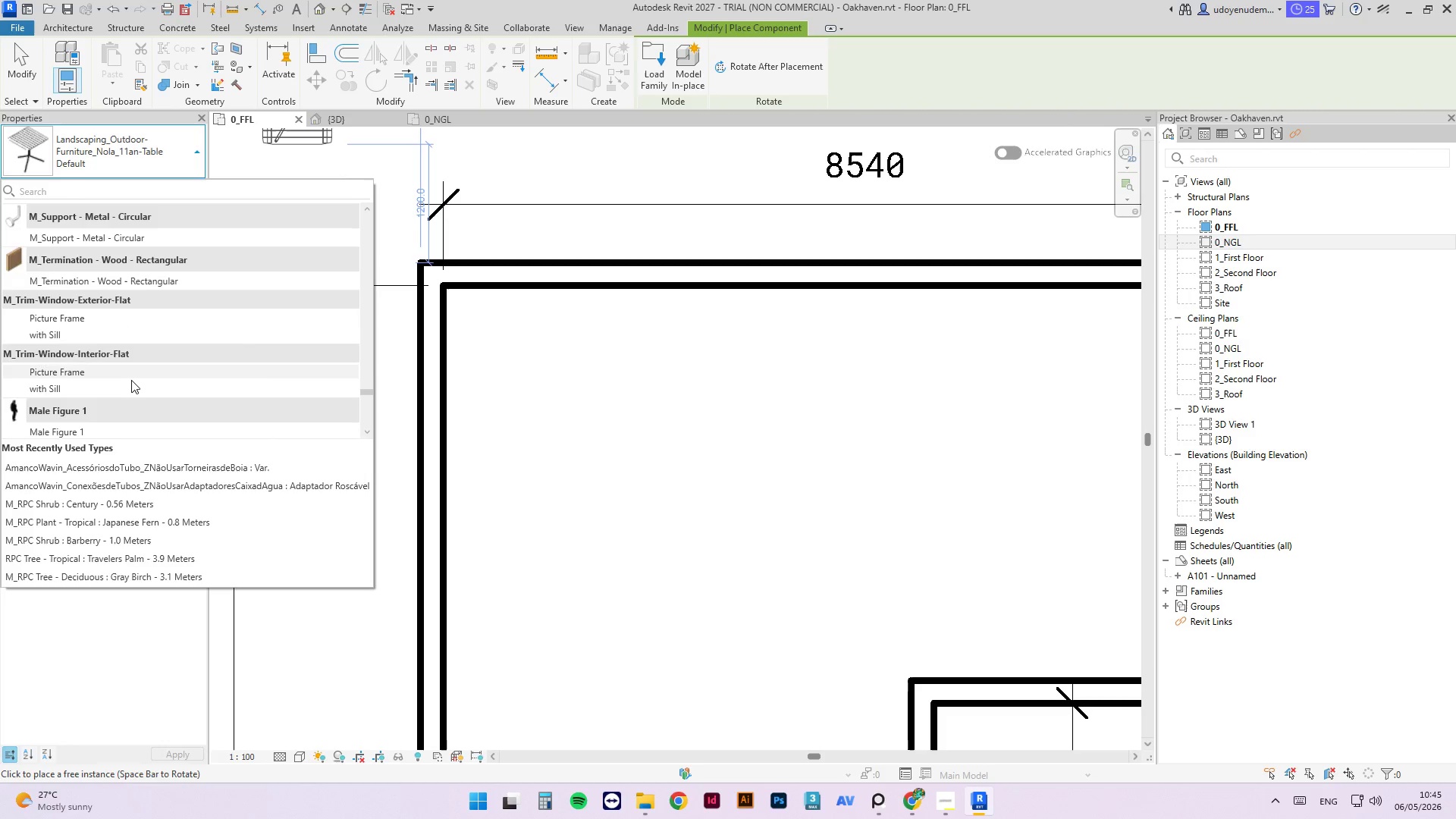 
scroll: coordinate [131, 380], scroll_direction: down, amount: 3.0
 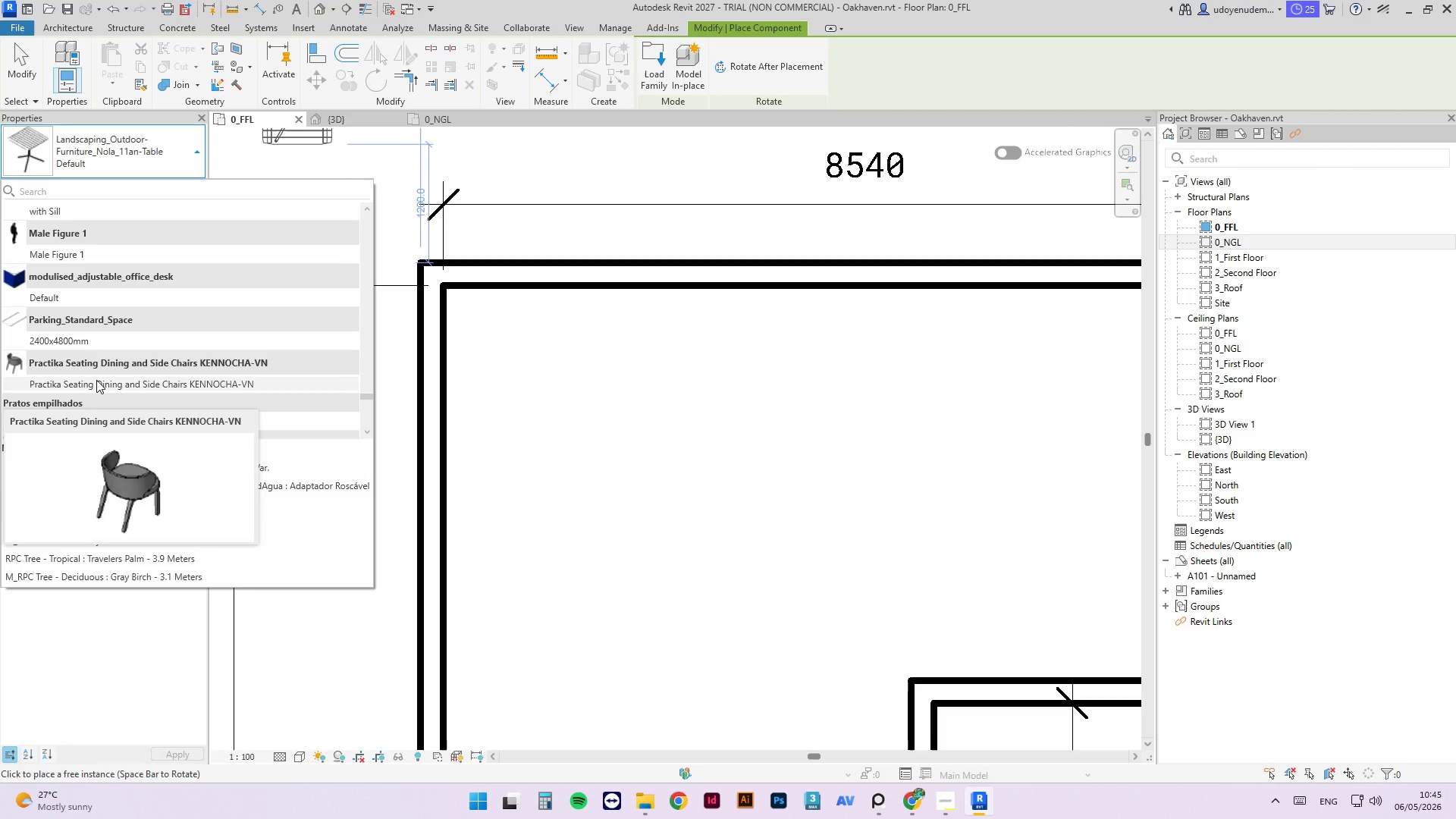 
left_click([96, 380])
 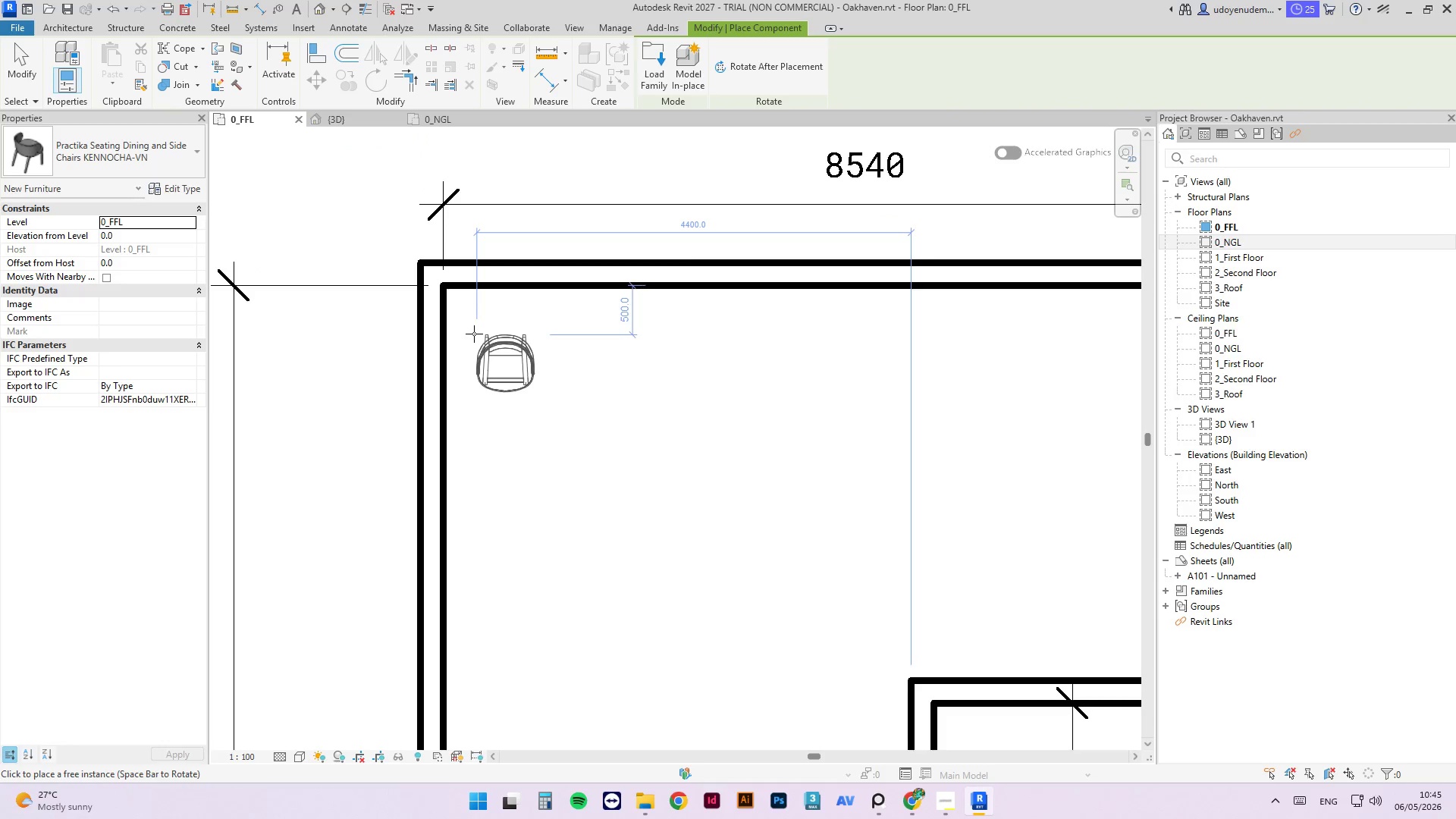 
scroll: coordinate [529, 345], scroll_direction: none, amount: 0.0
 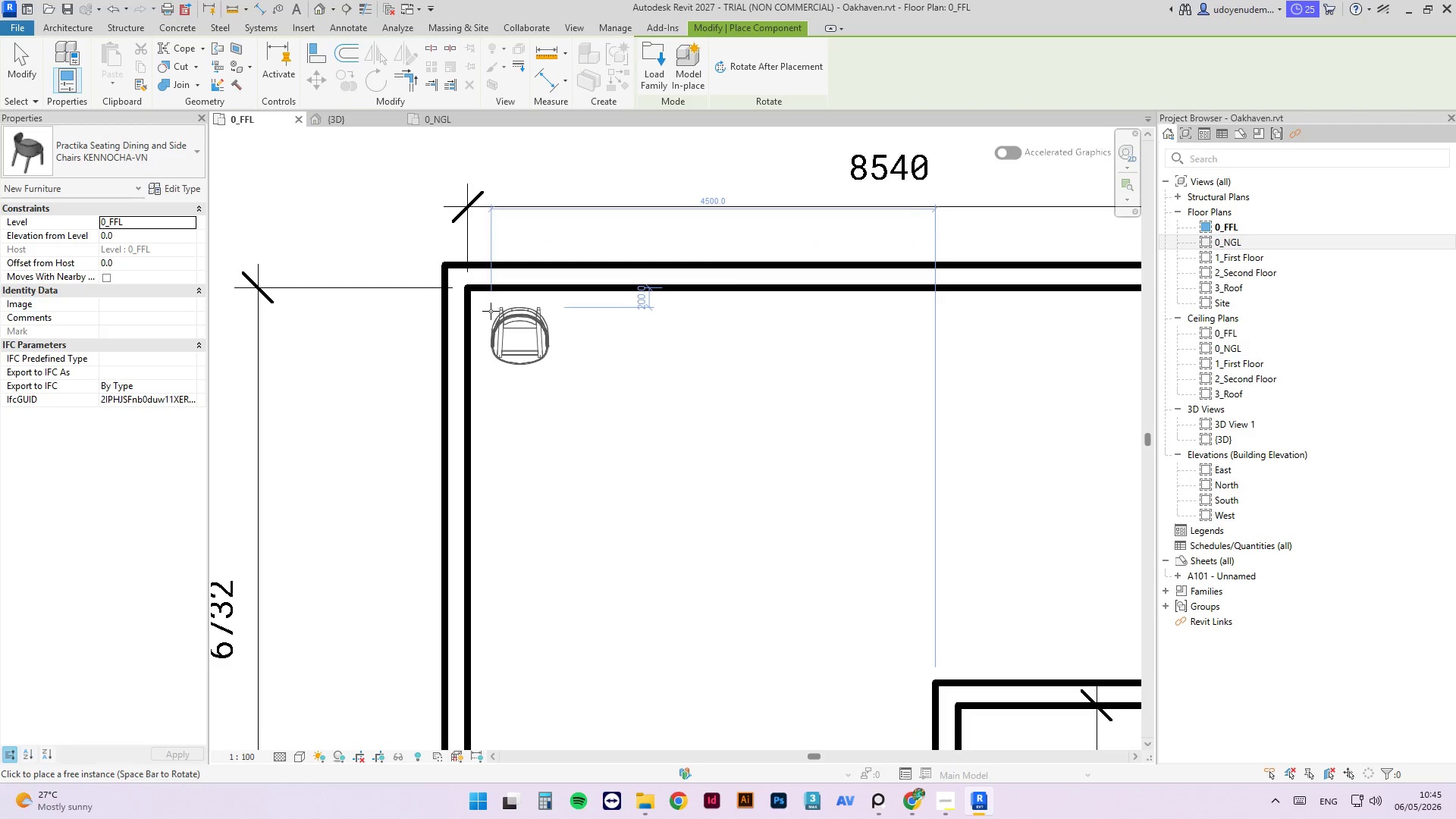 
left_click([494, 314])
 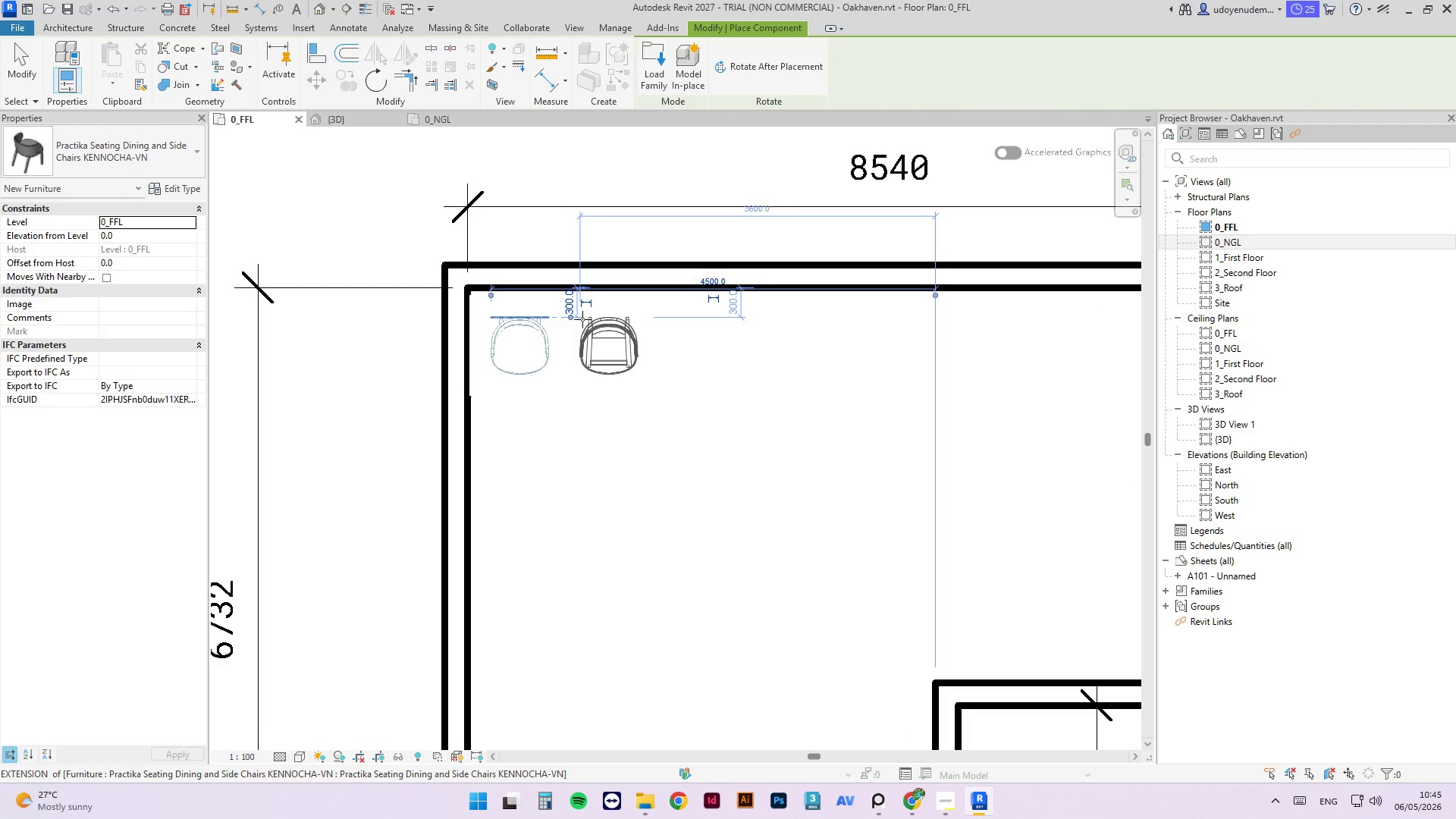 
left_click([582, 319])
 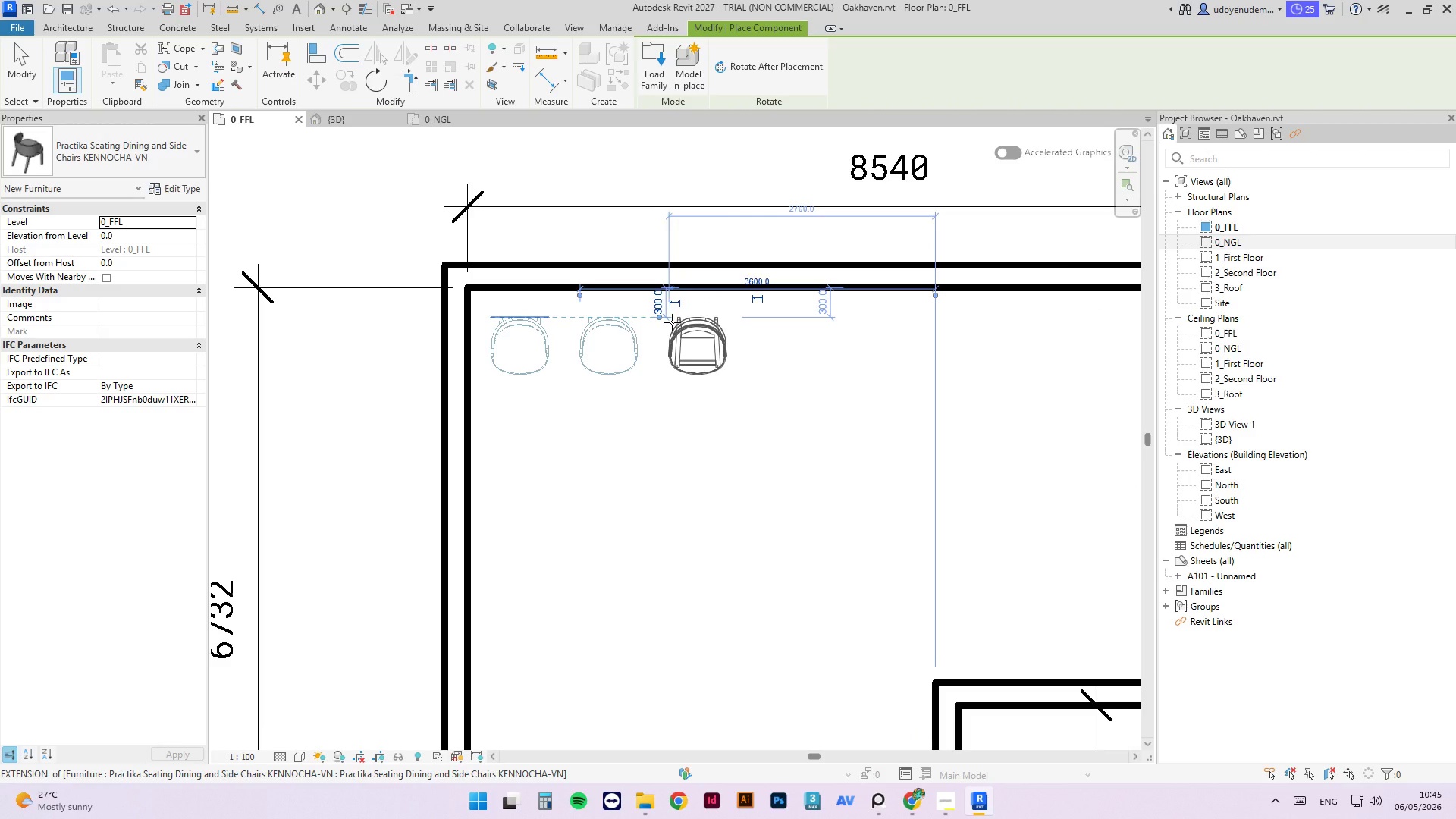 
left_click([672, 322])
 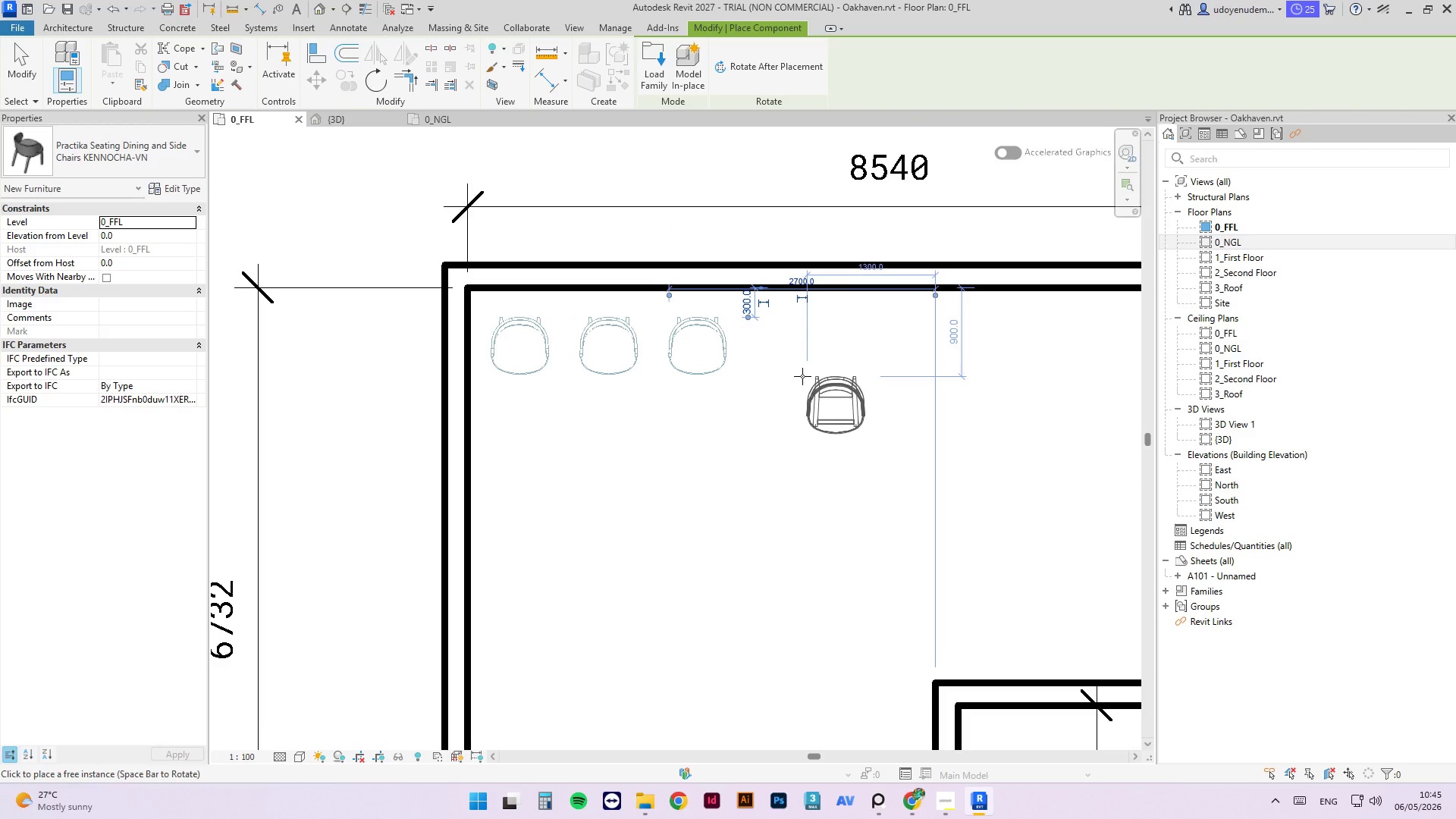 
key(Escape)
 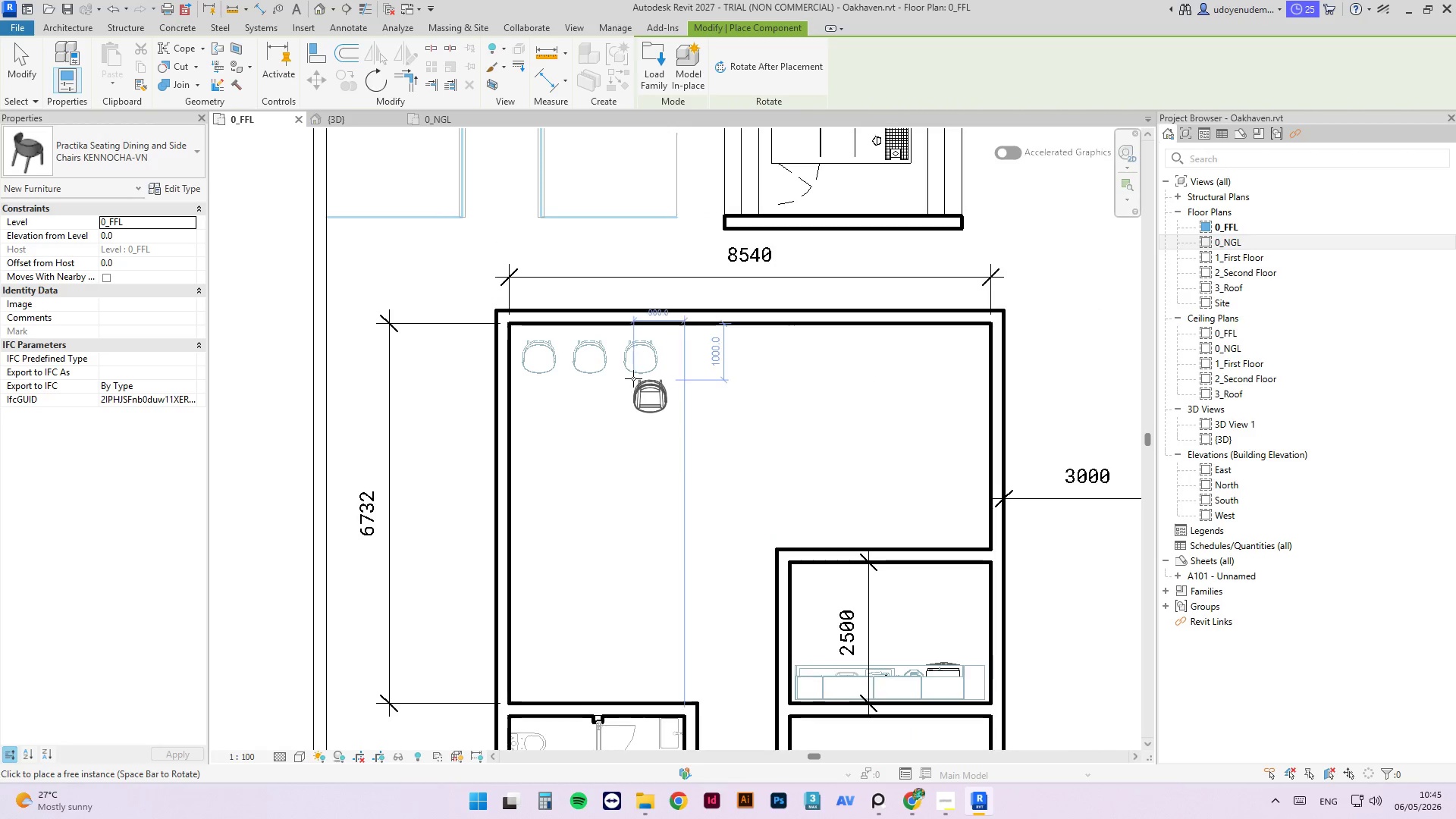 
key(Escape)
 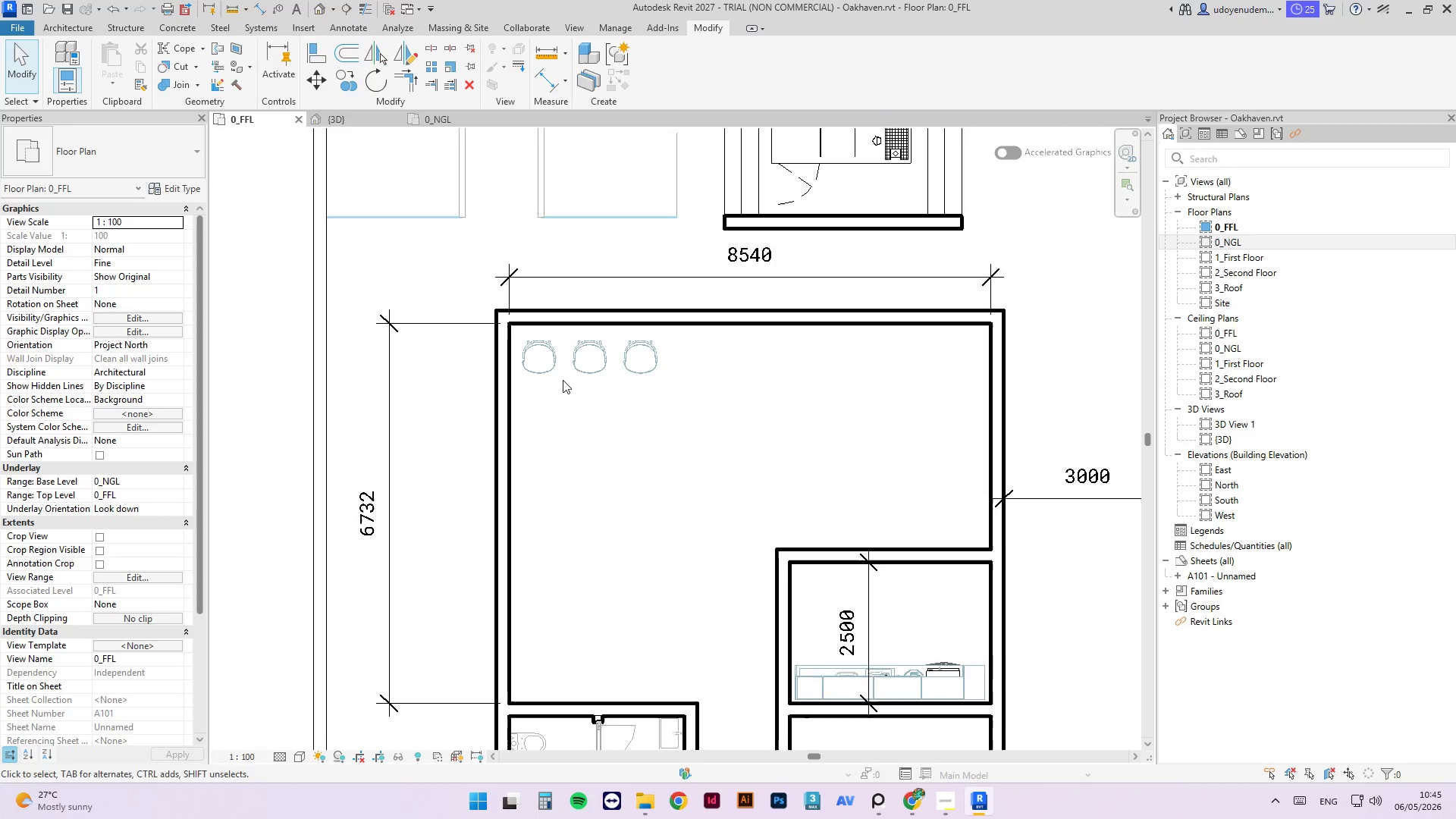 
scroll: coordinate [576, 378], scroll_direction: down, amount: 5.0
 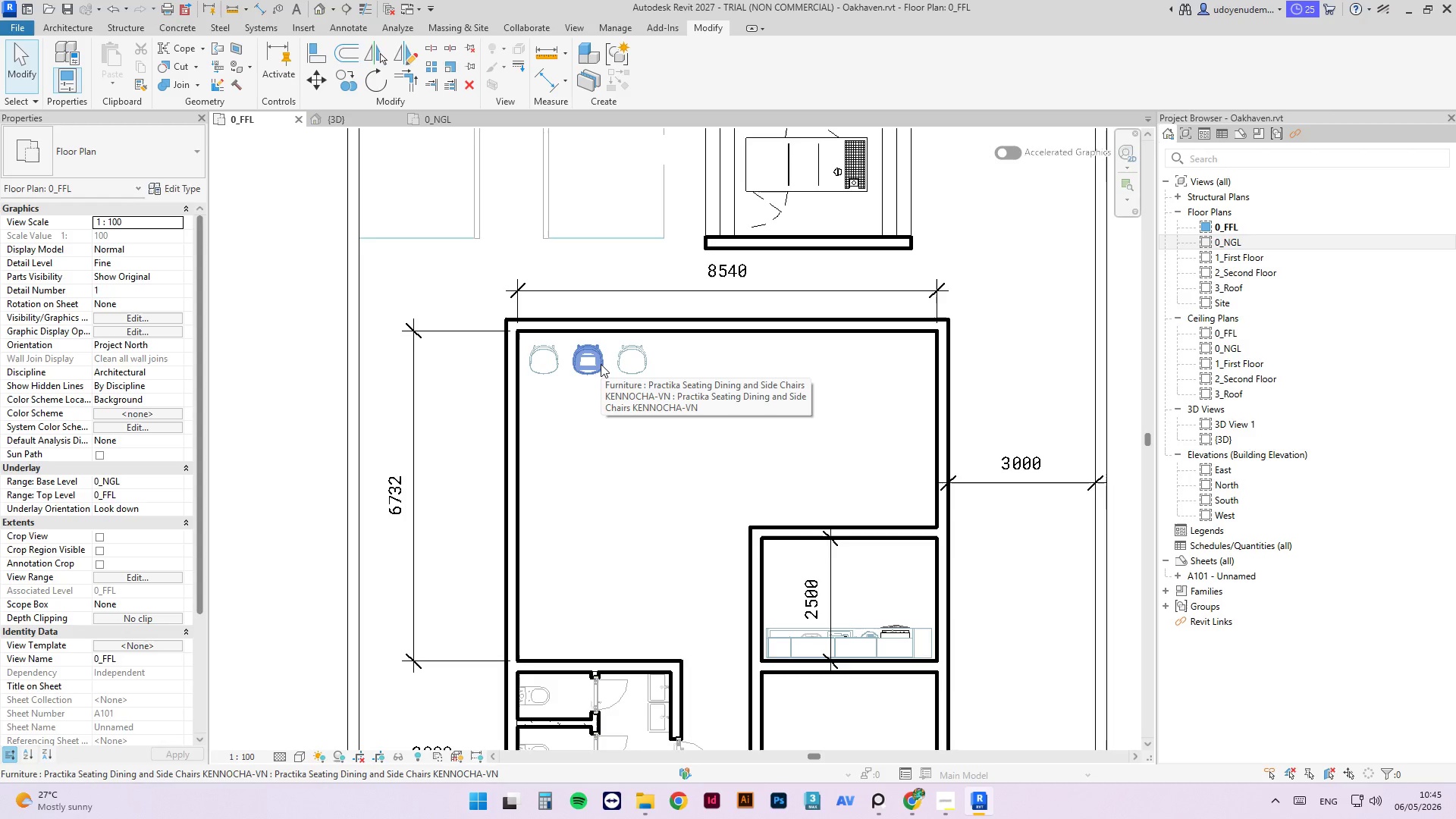 
left_click_drag(start_coordinate=[601, 364], to_coordinate=[601, 409])
 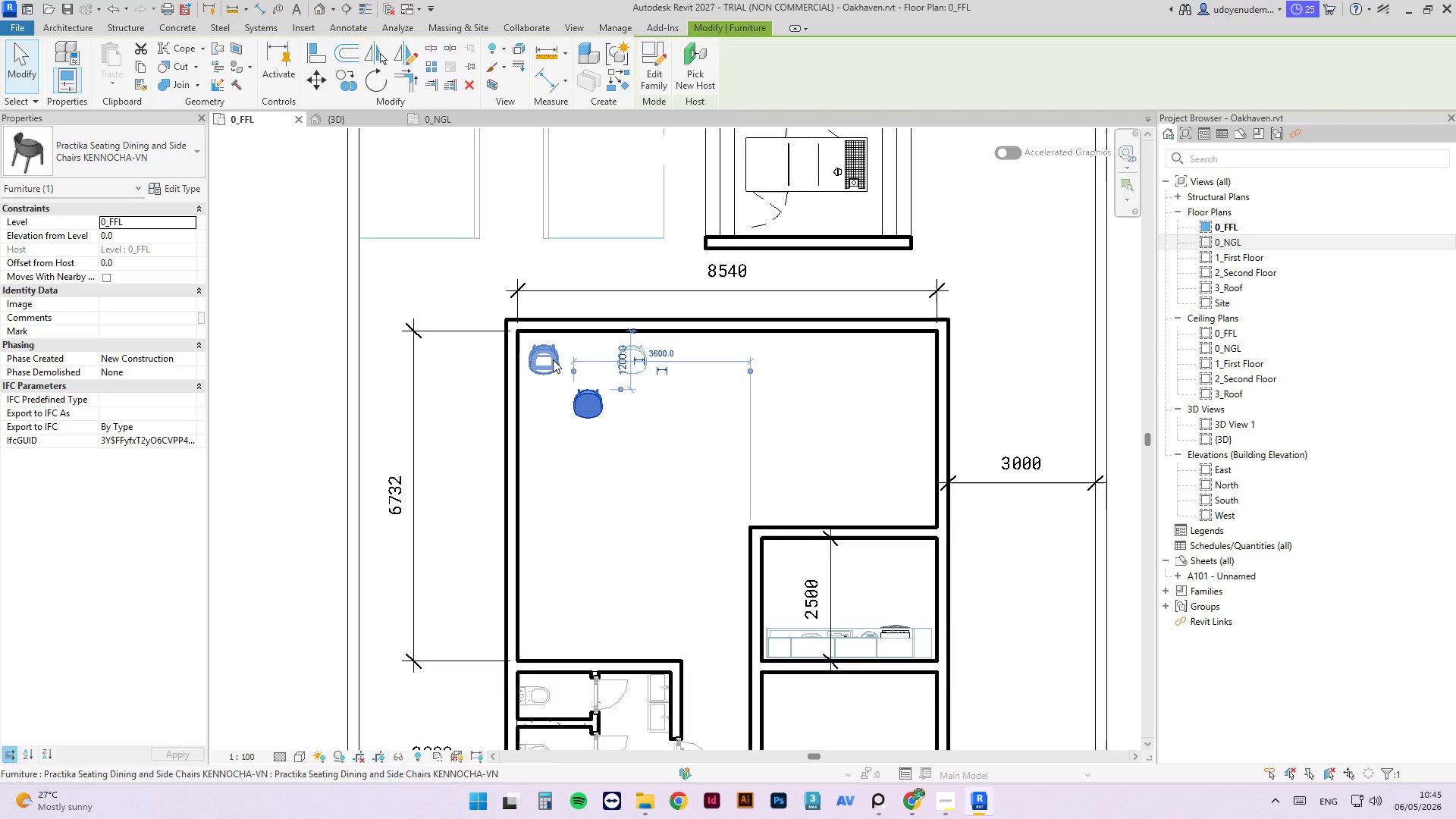 
left_click_drag(start_coordinate=[553, 359], to_coordinate=[557, 407])
 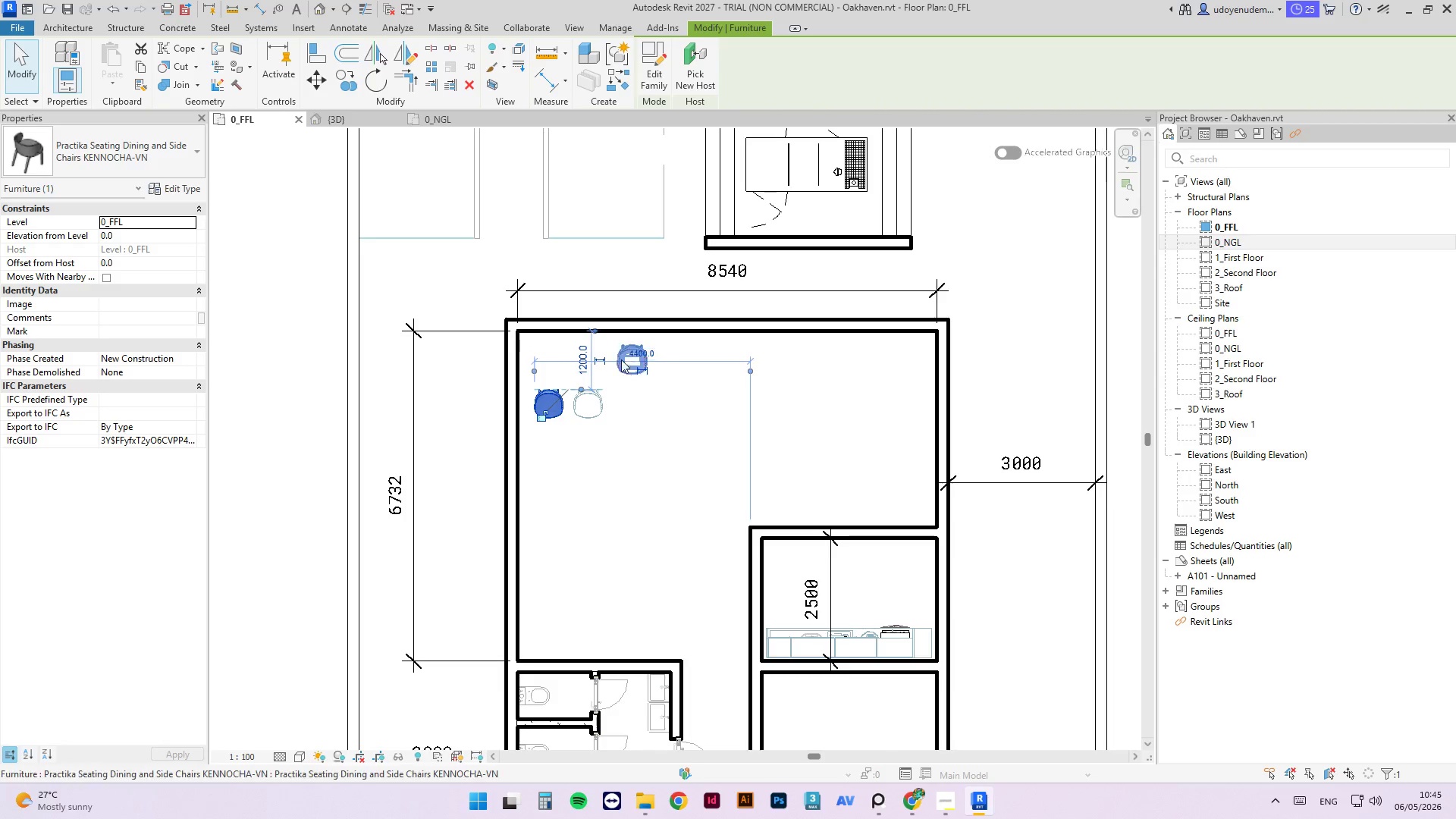 
left_click_drag(start_coordinate=[620, 370], to_coordinate=[620, 410])
 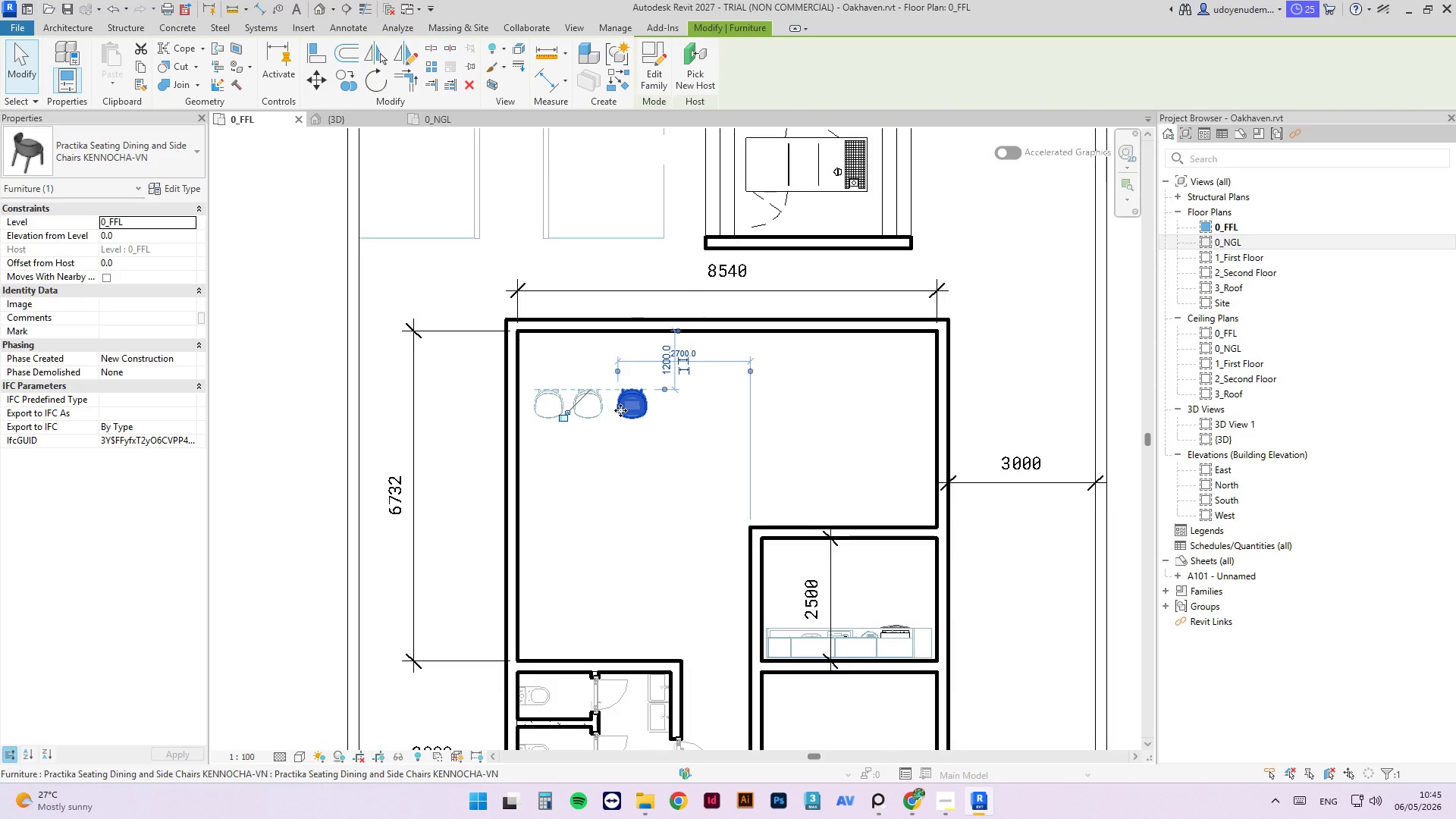 
type(CM)
 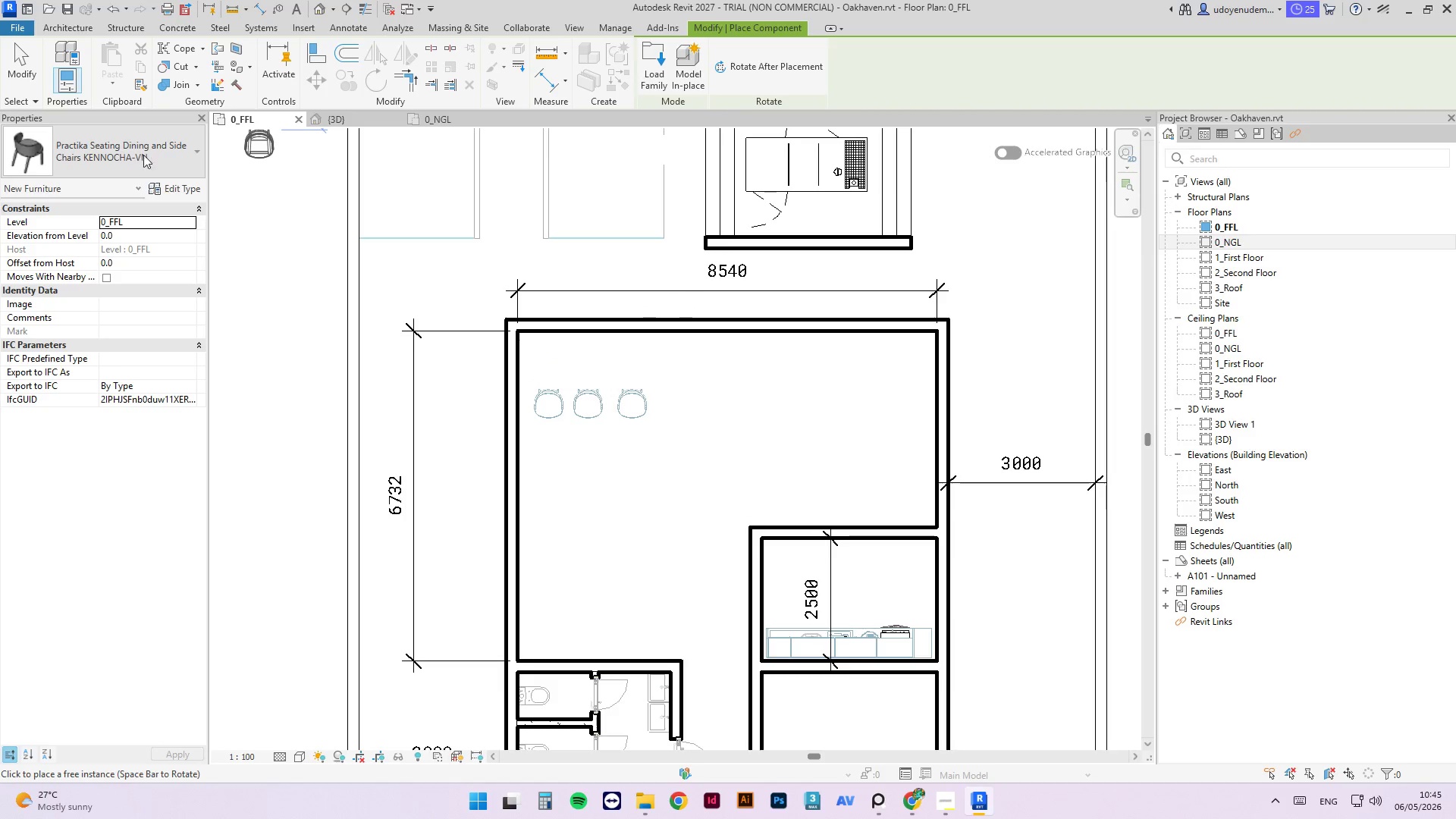 
key(Escape)
 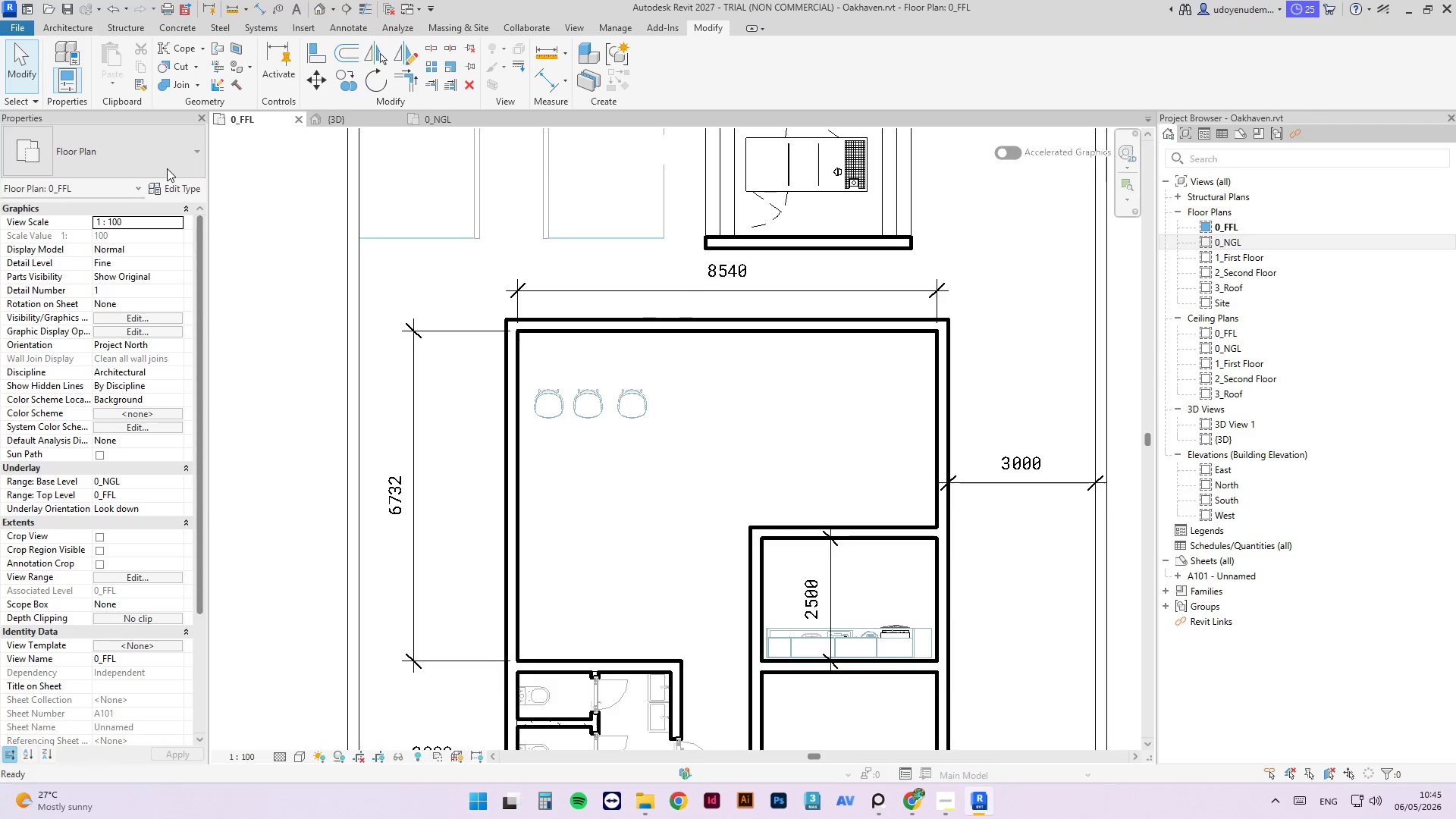 
key(Escape)
 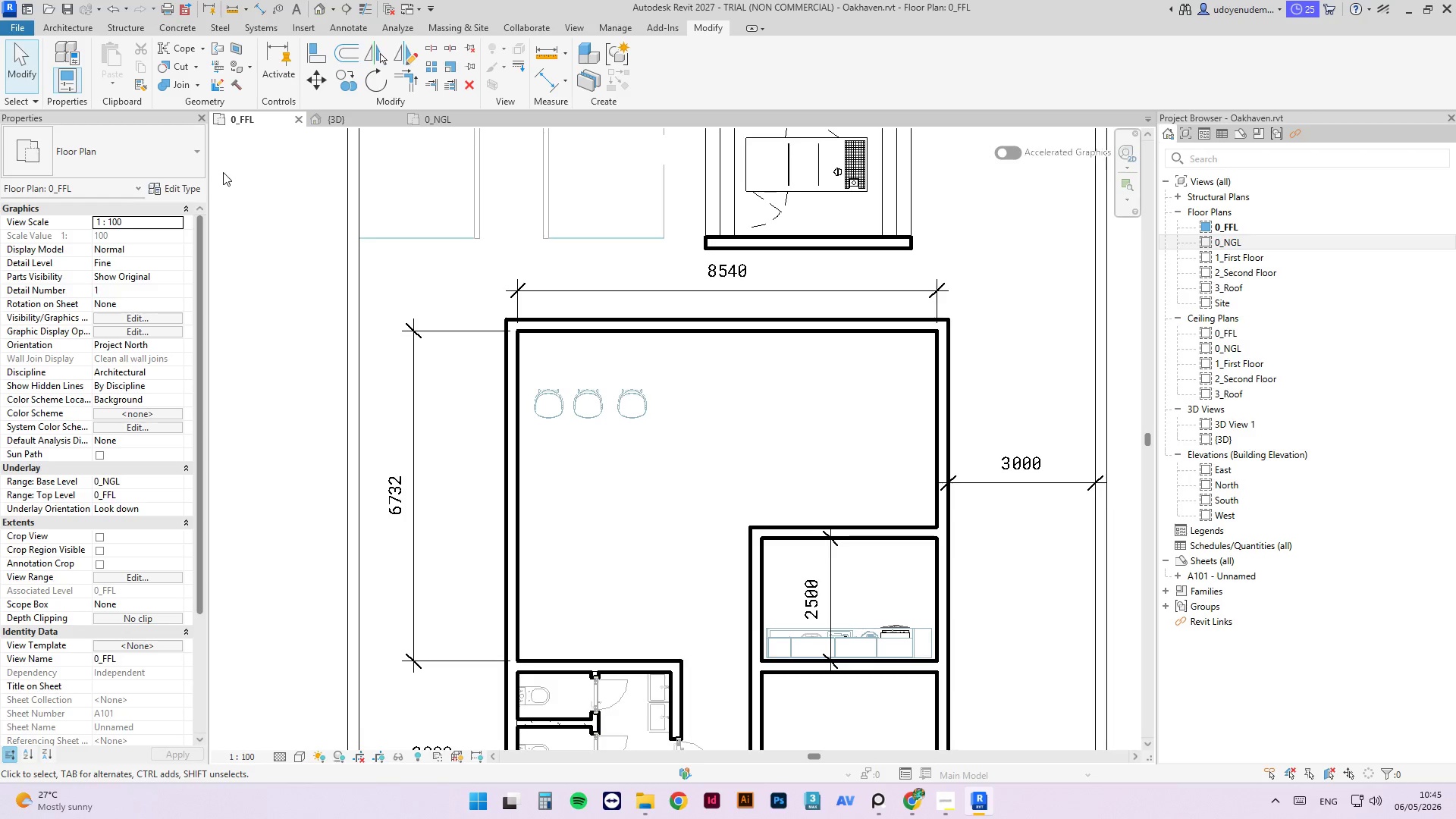 
key(Escape)
 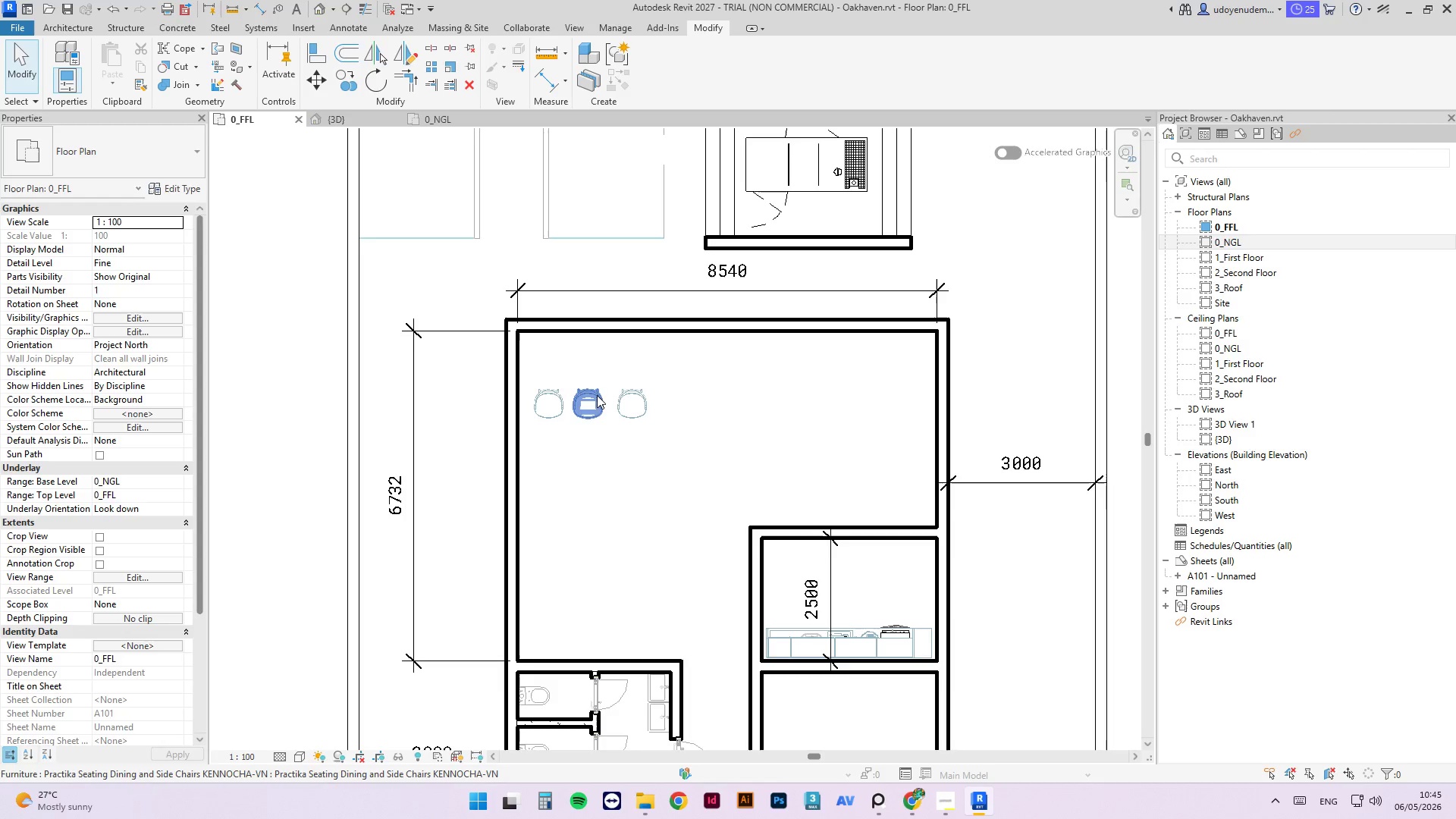 
left_click([594, 394])
 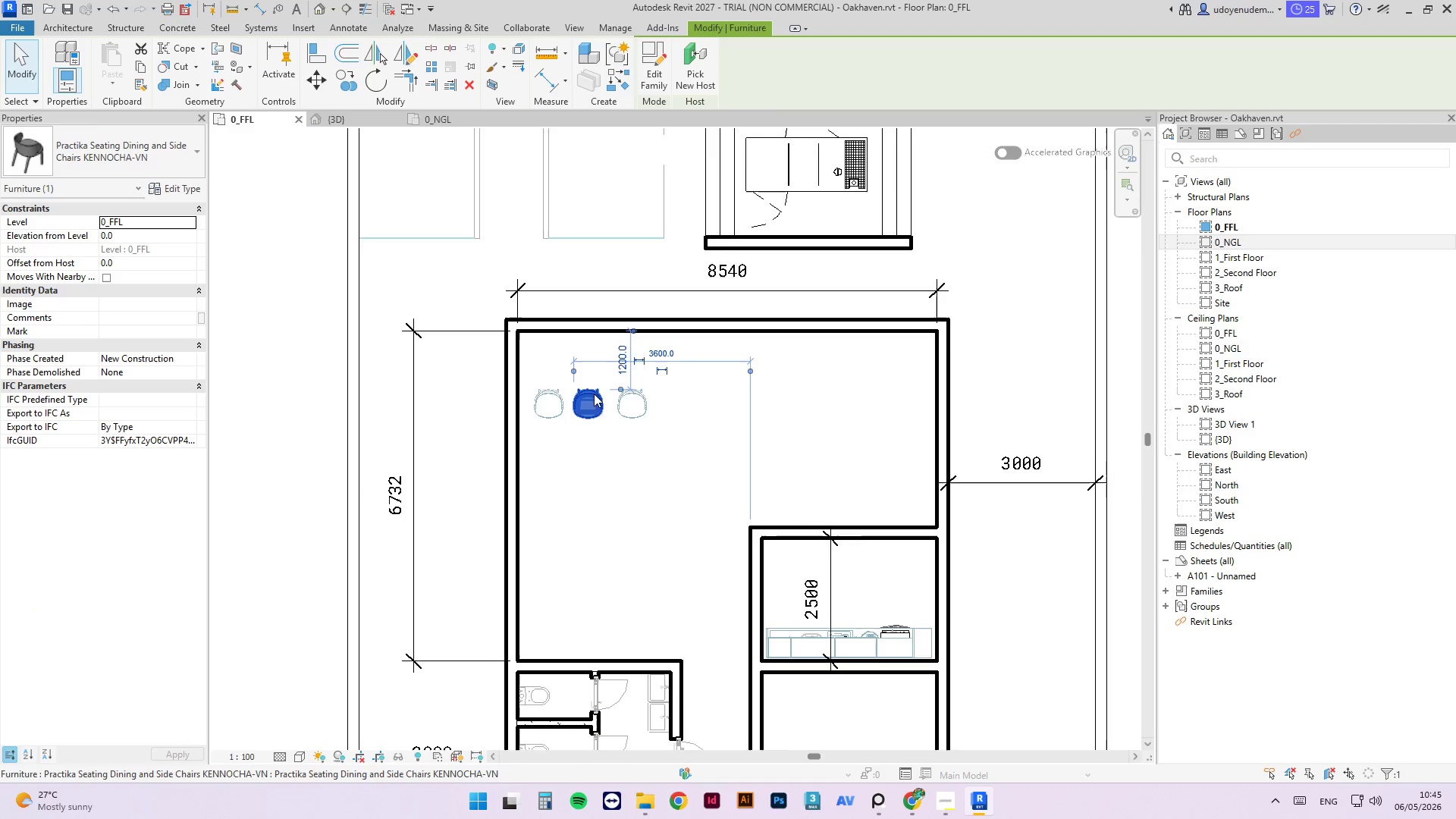 
scroll: coordinate [592, 394], scroll_direction: up, amount: 2.0
 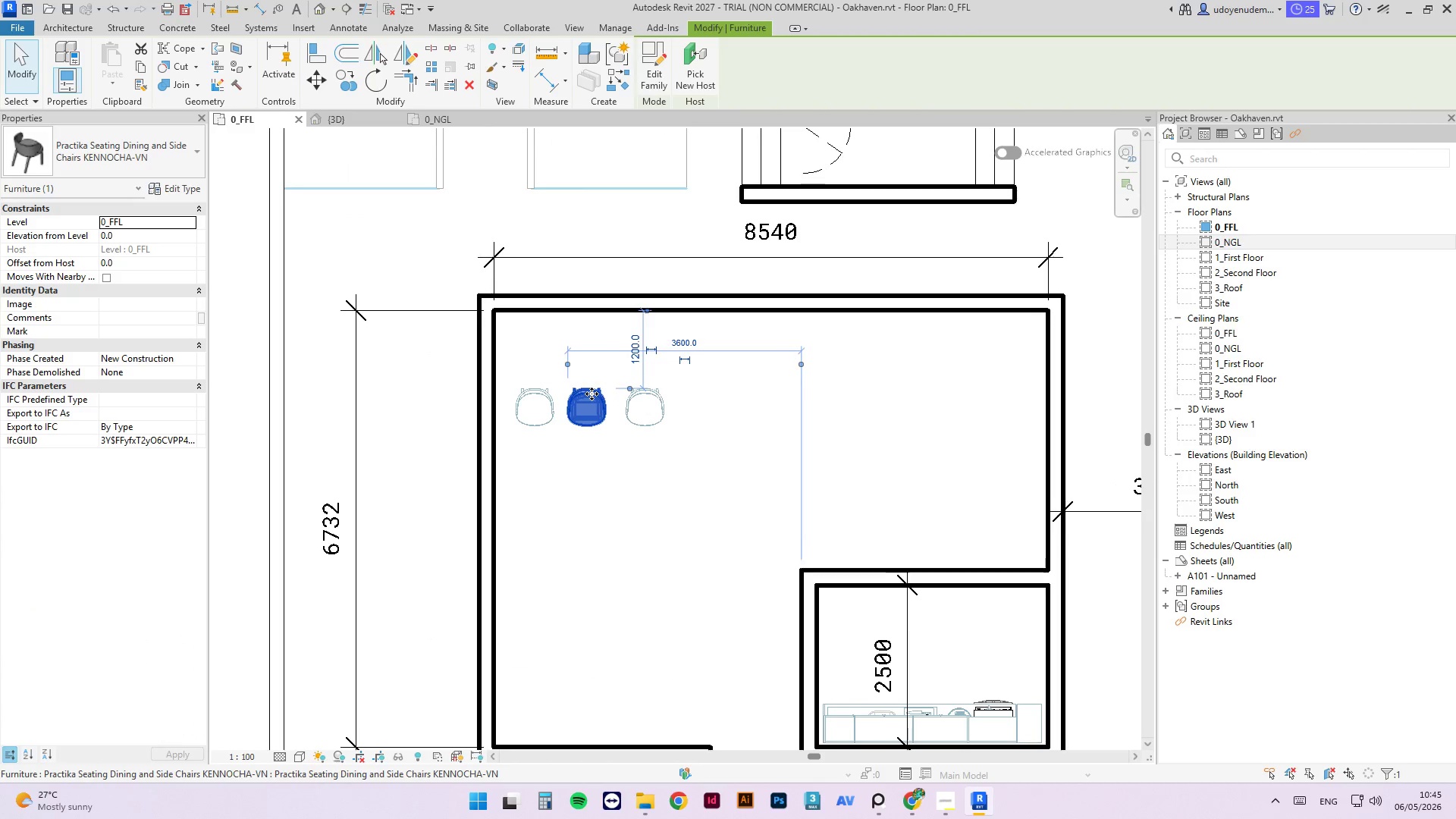 
key(ArrowRight)
 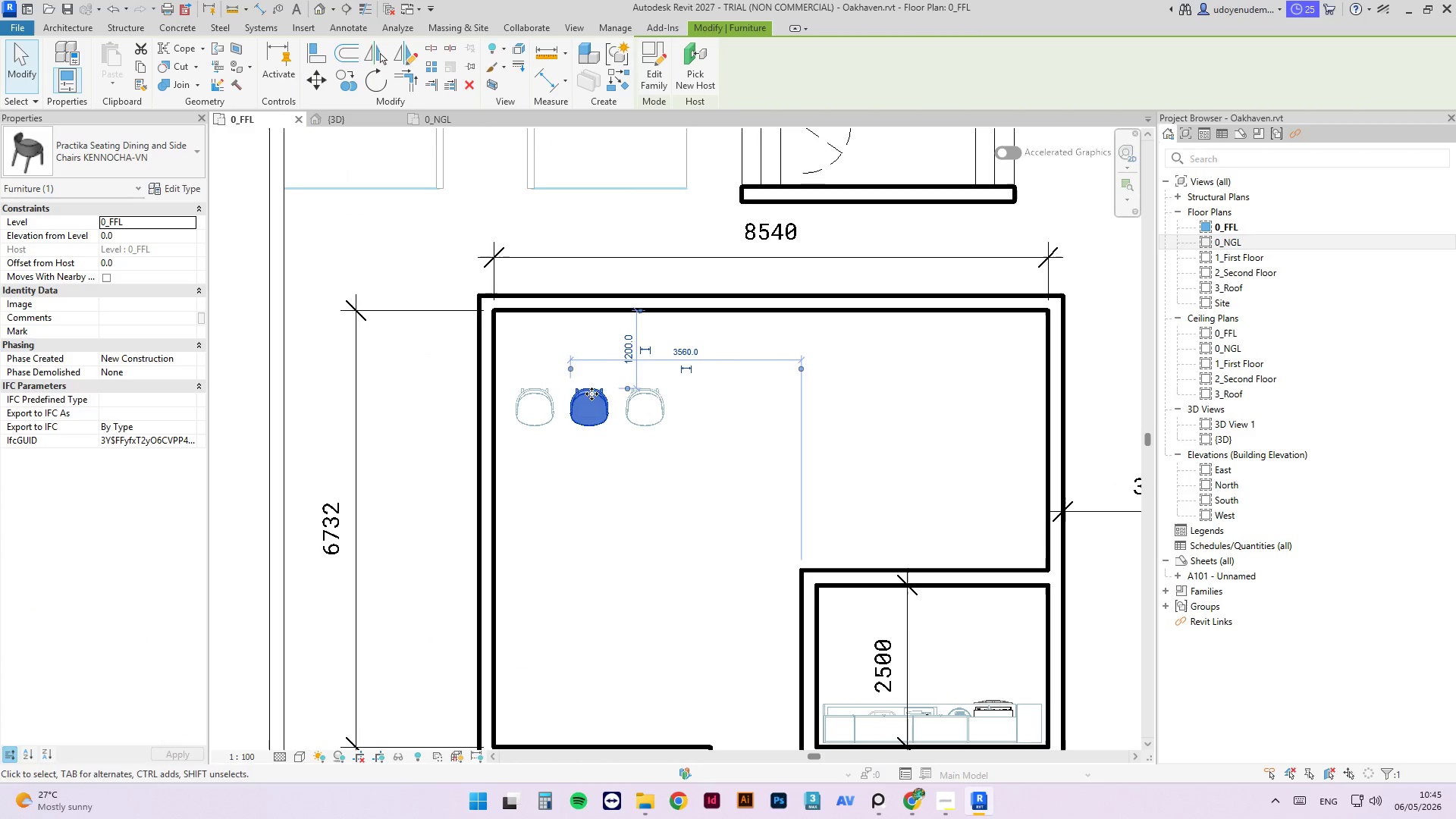 
key(ArrowRight)
 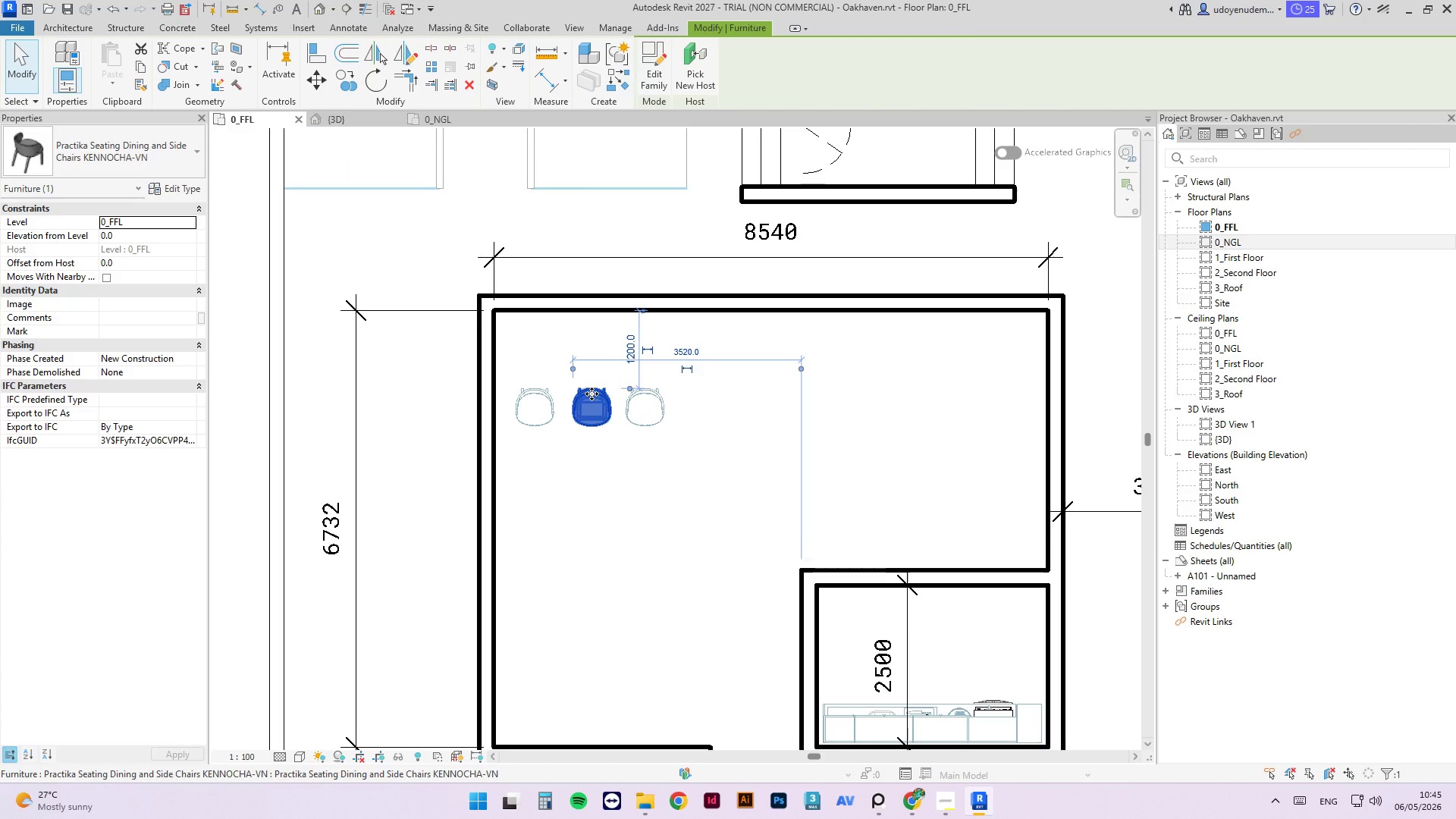 
key(ArrowLeft)
 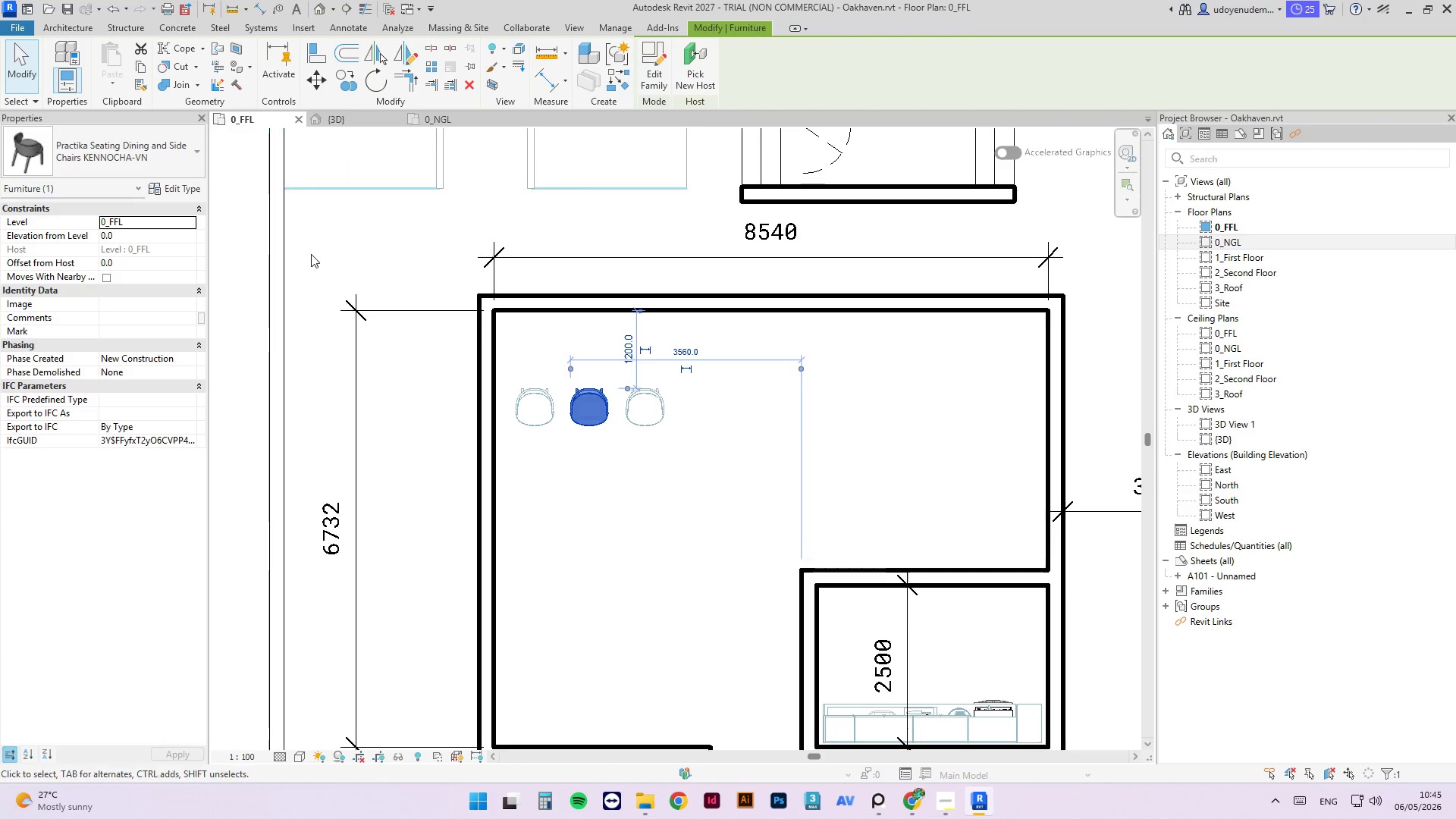 
key(Escape)
type(CM)
 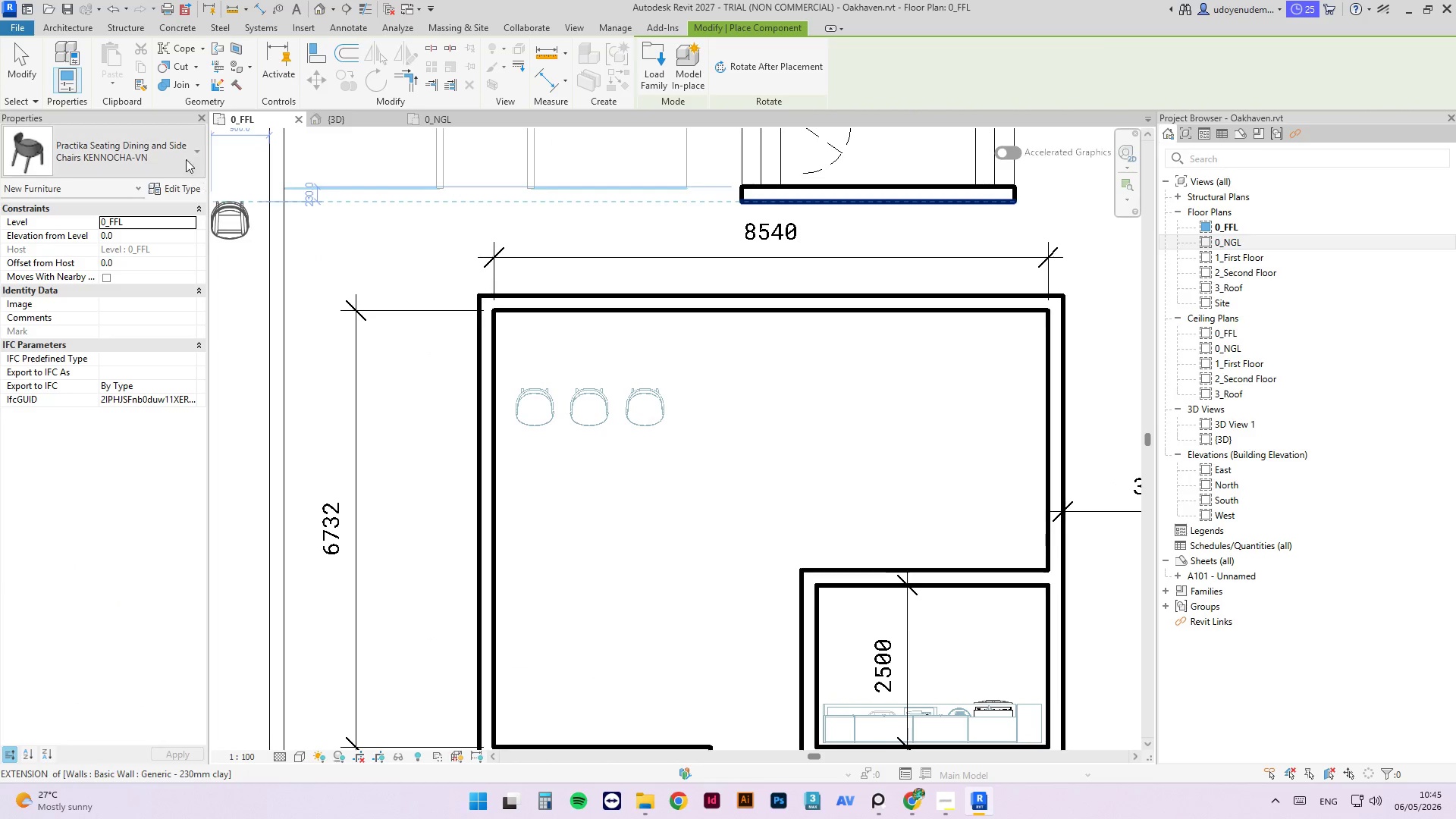 
left_click([145, 142])
 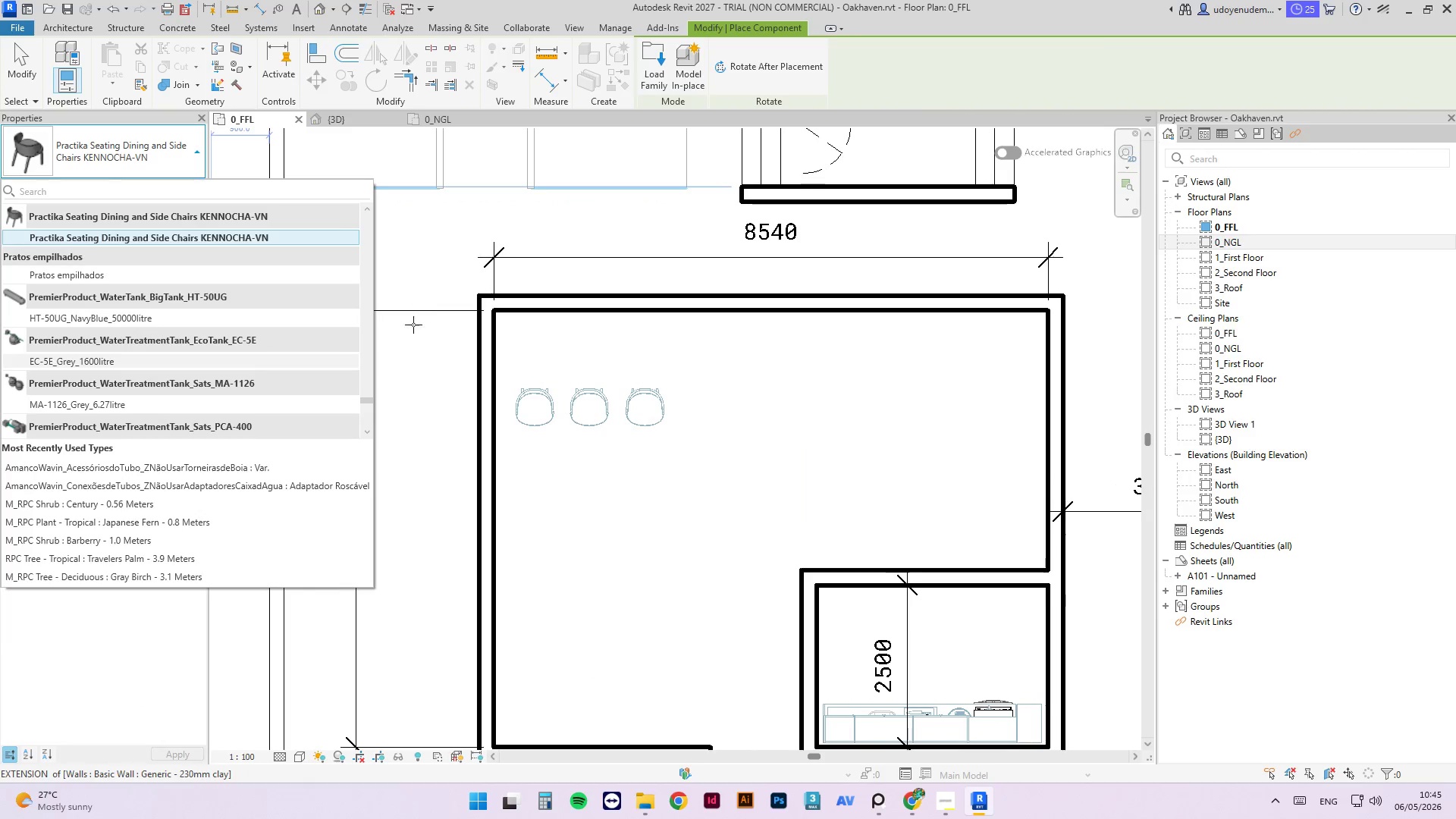 
left_click_drag(start_coordinate=[362, 401], to_coordinate=[375, 281])
 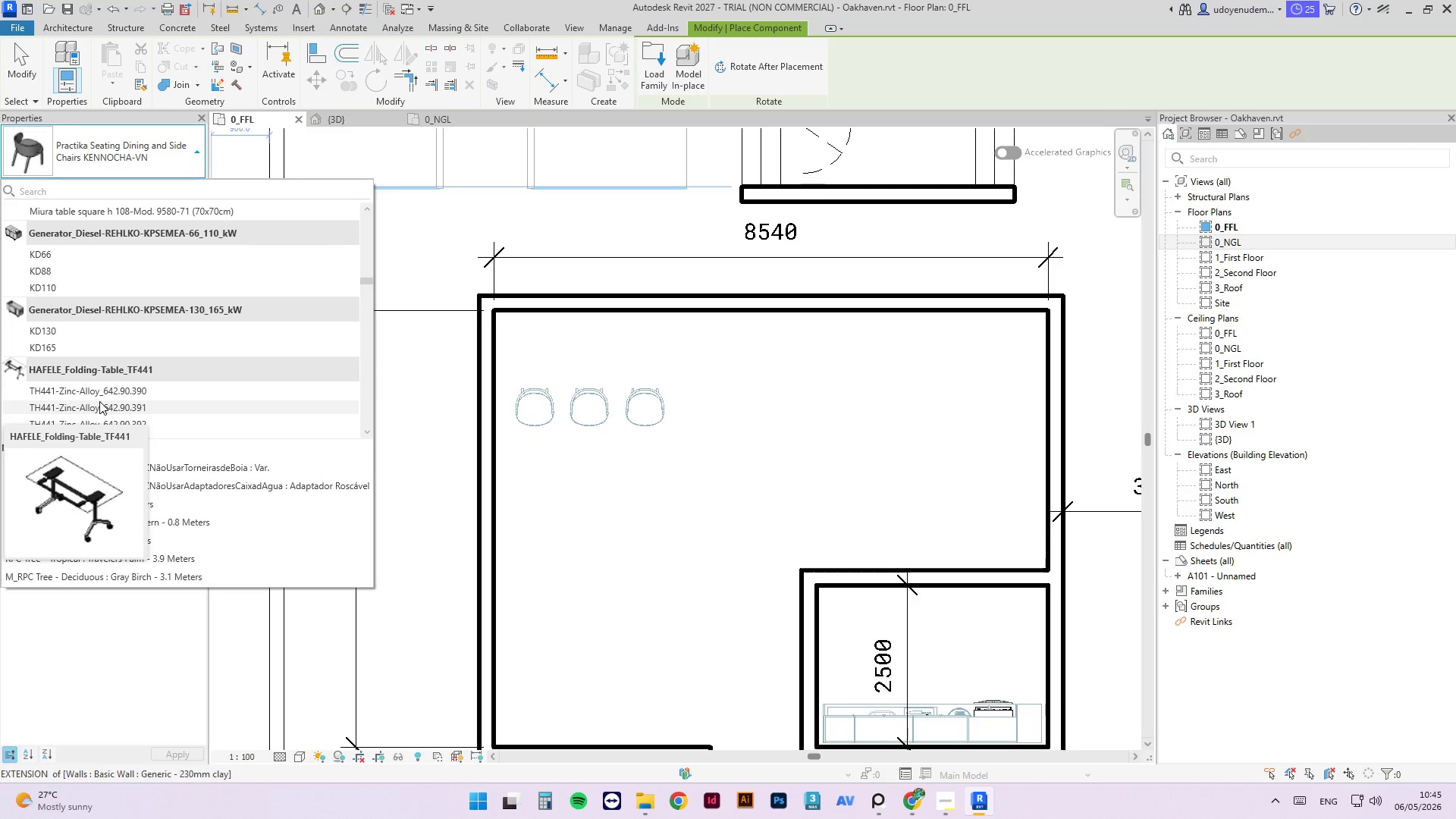 
left_click([105, 407])
 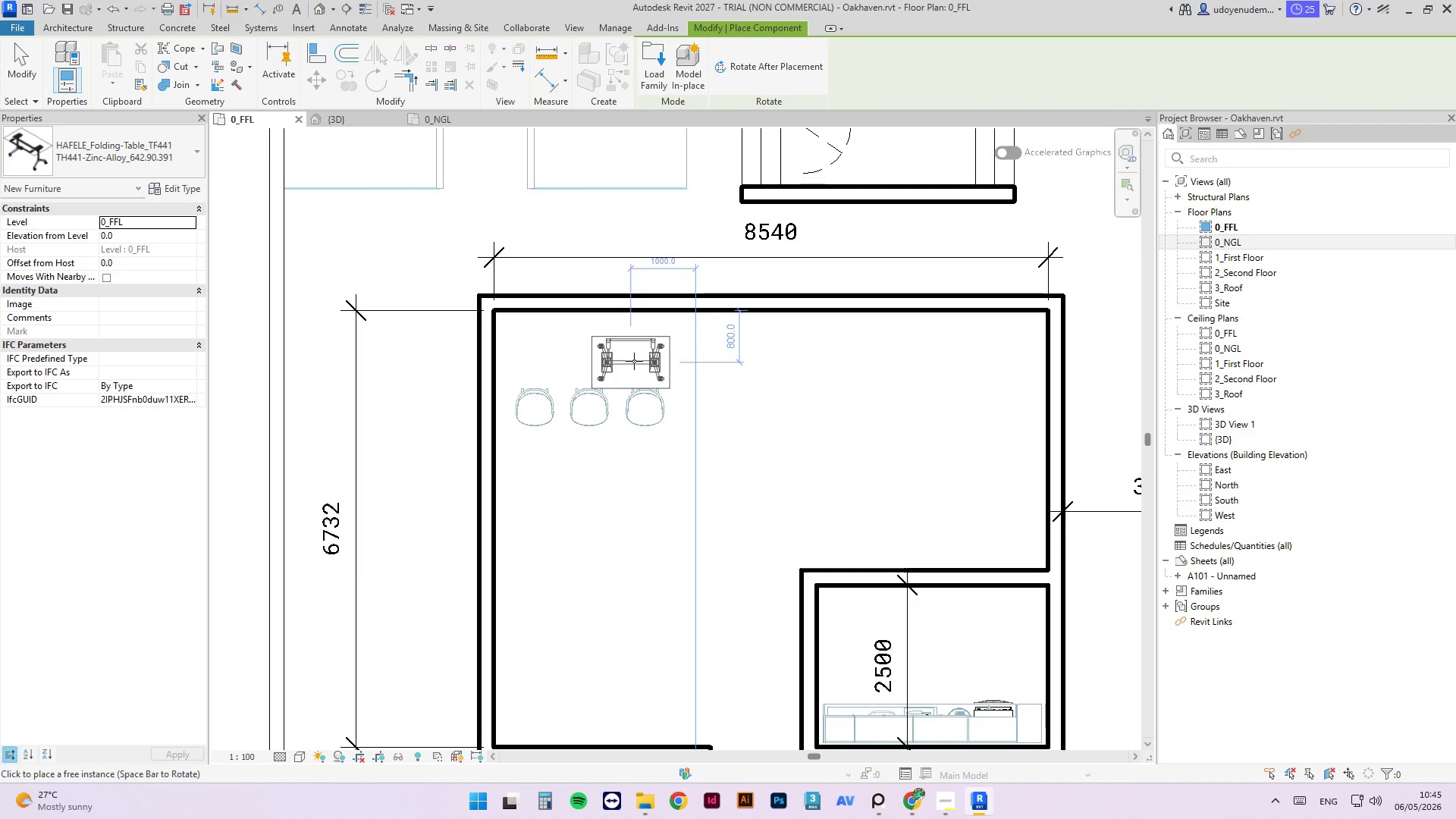 